 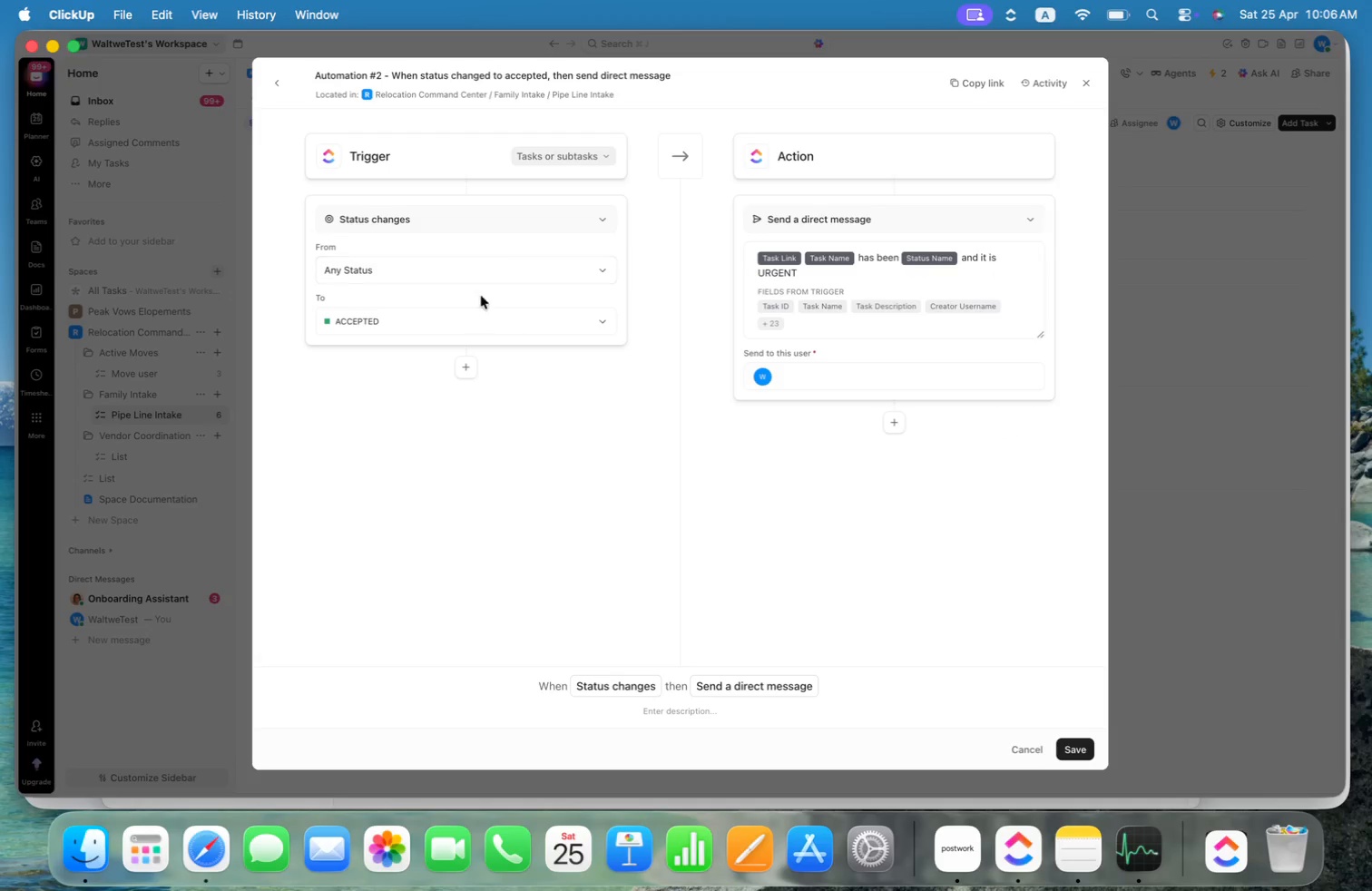 
key(Alt+Shift+OptionLeft)
 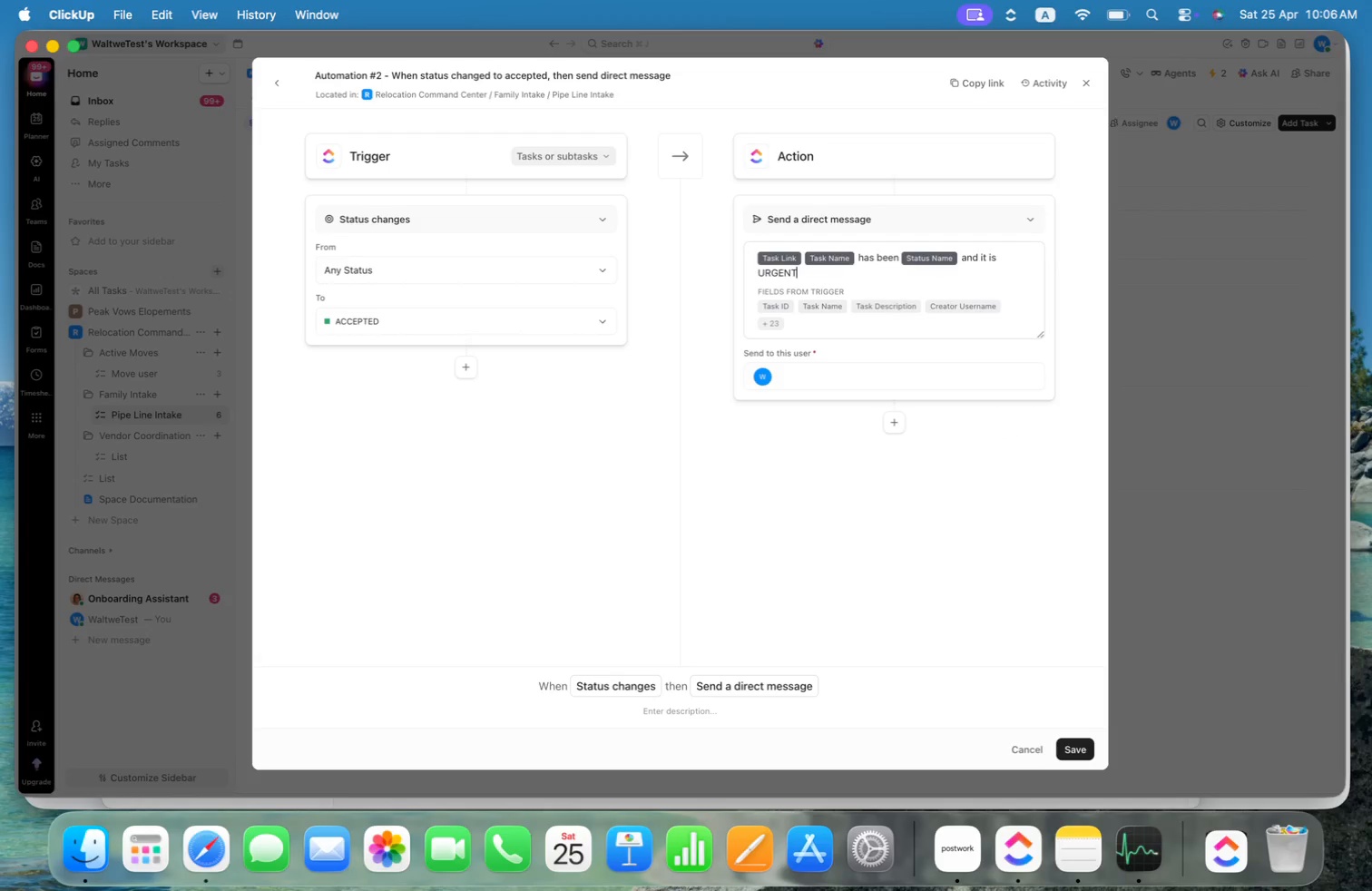 
key(Alt+Shift+ArrowLeft)
 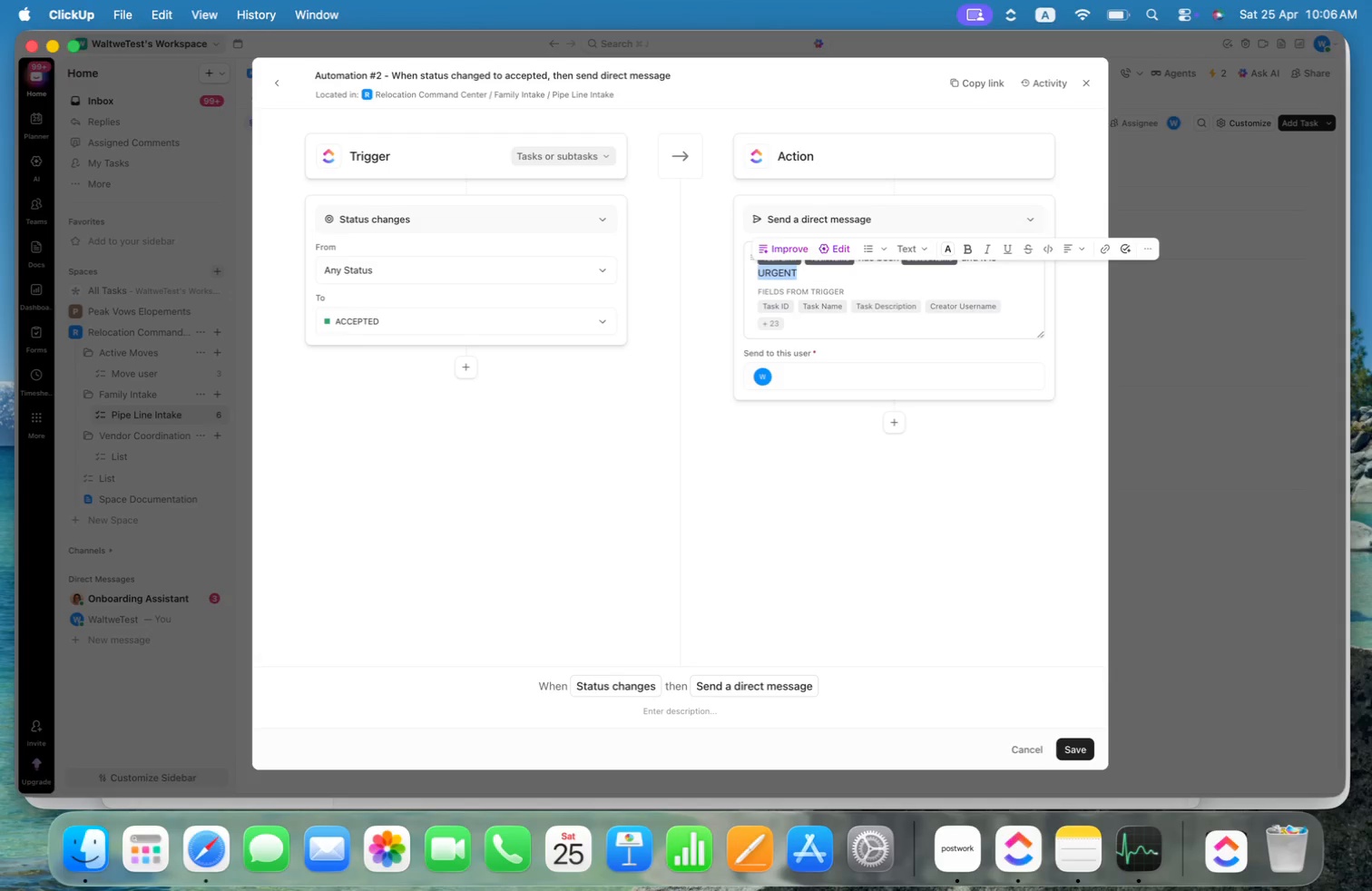 
type(A )
key(Backspace)
key(Backspace)
type(A)
key(Backspace)
type(a CRITICAL TASK)
 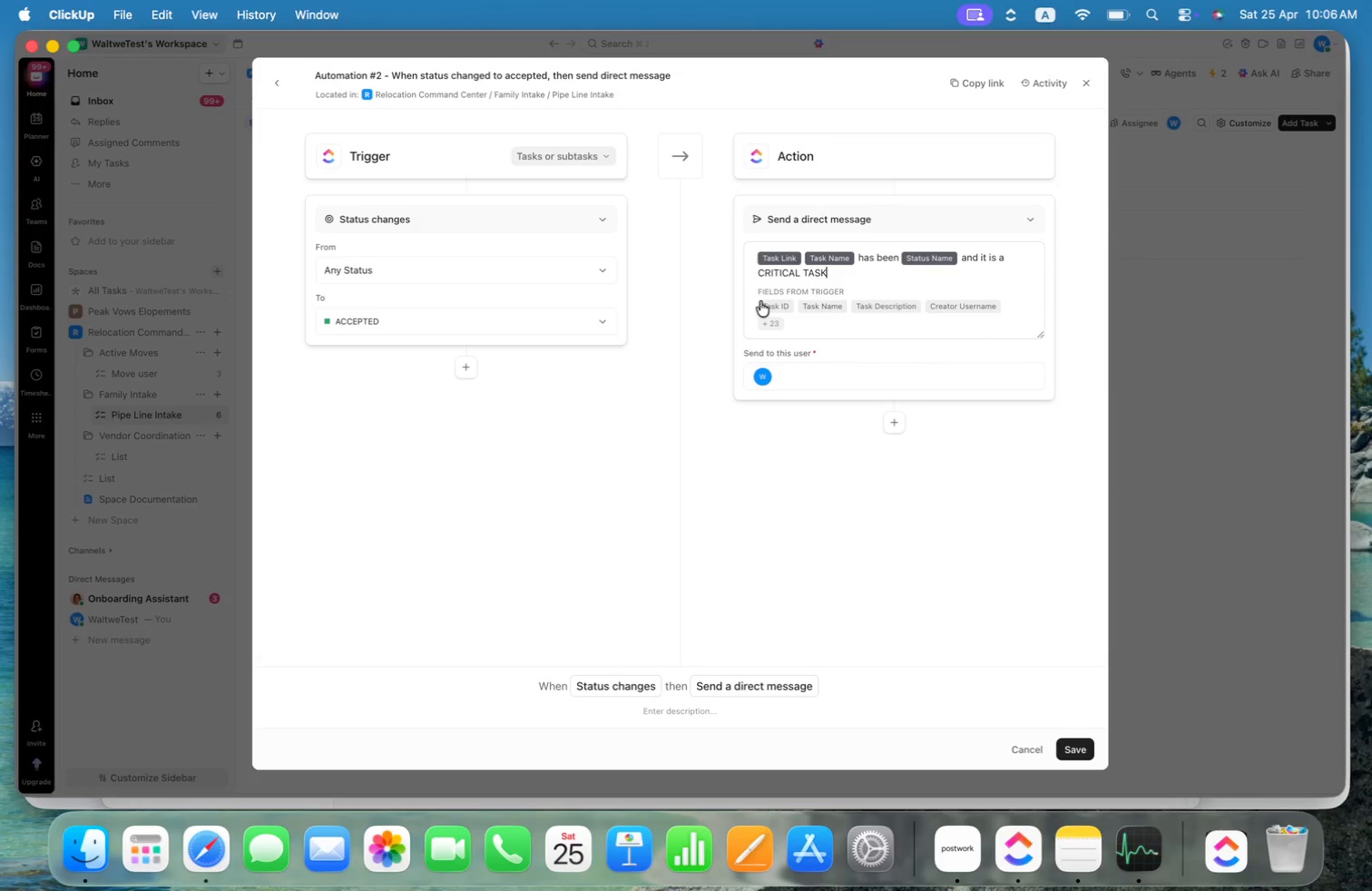 
left_click([587, 313])
 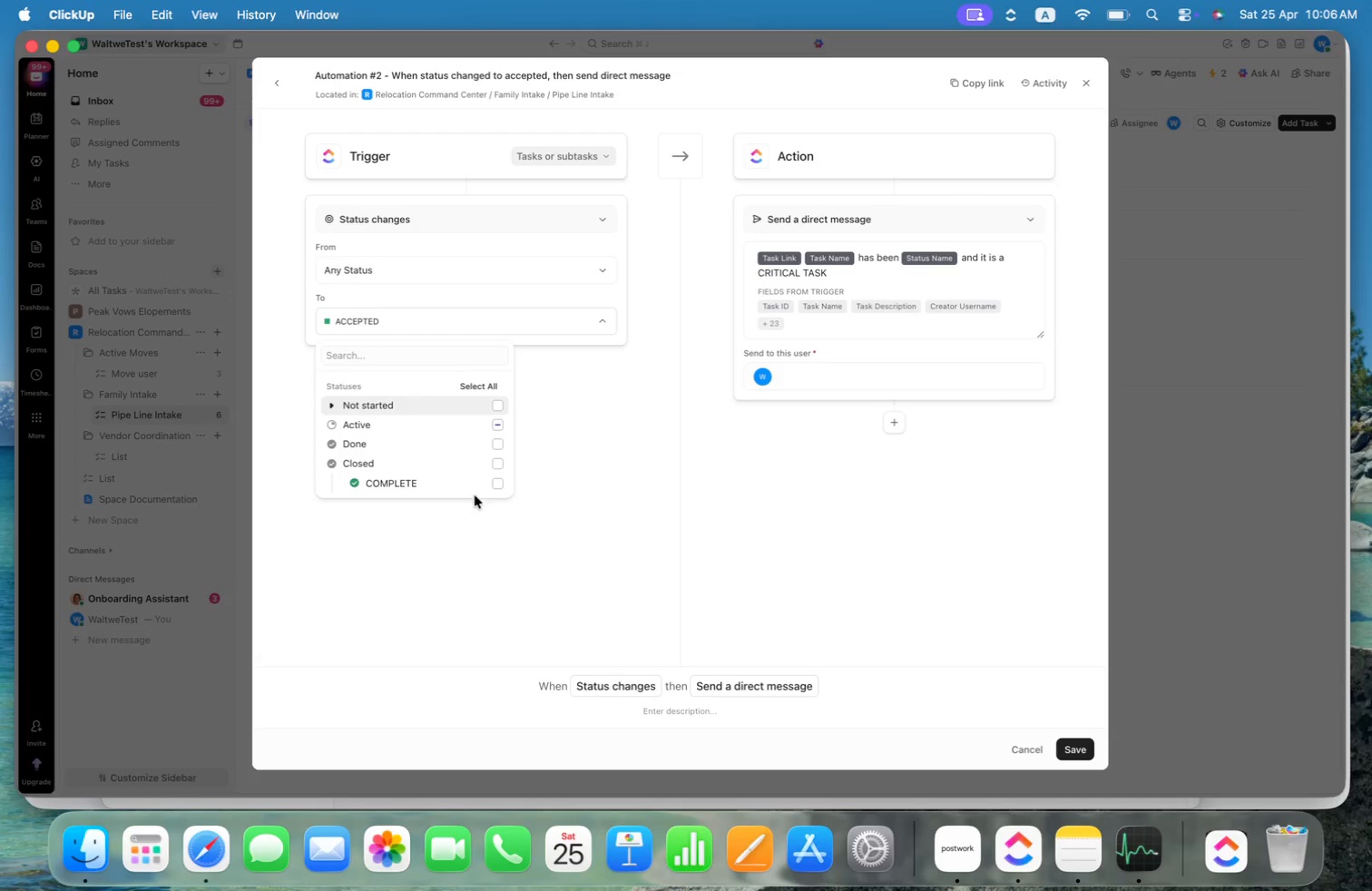 
left_click([495, 485])
 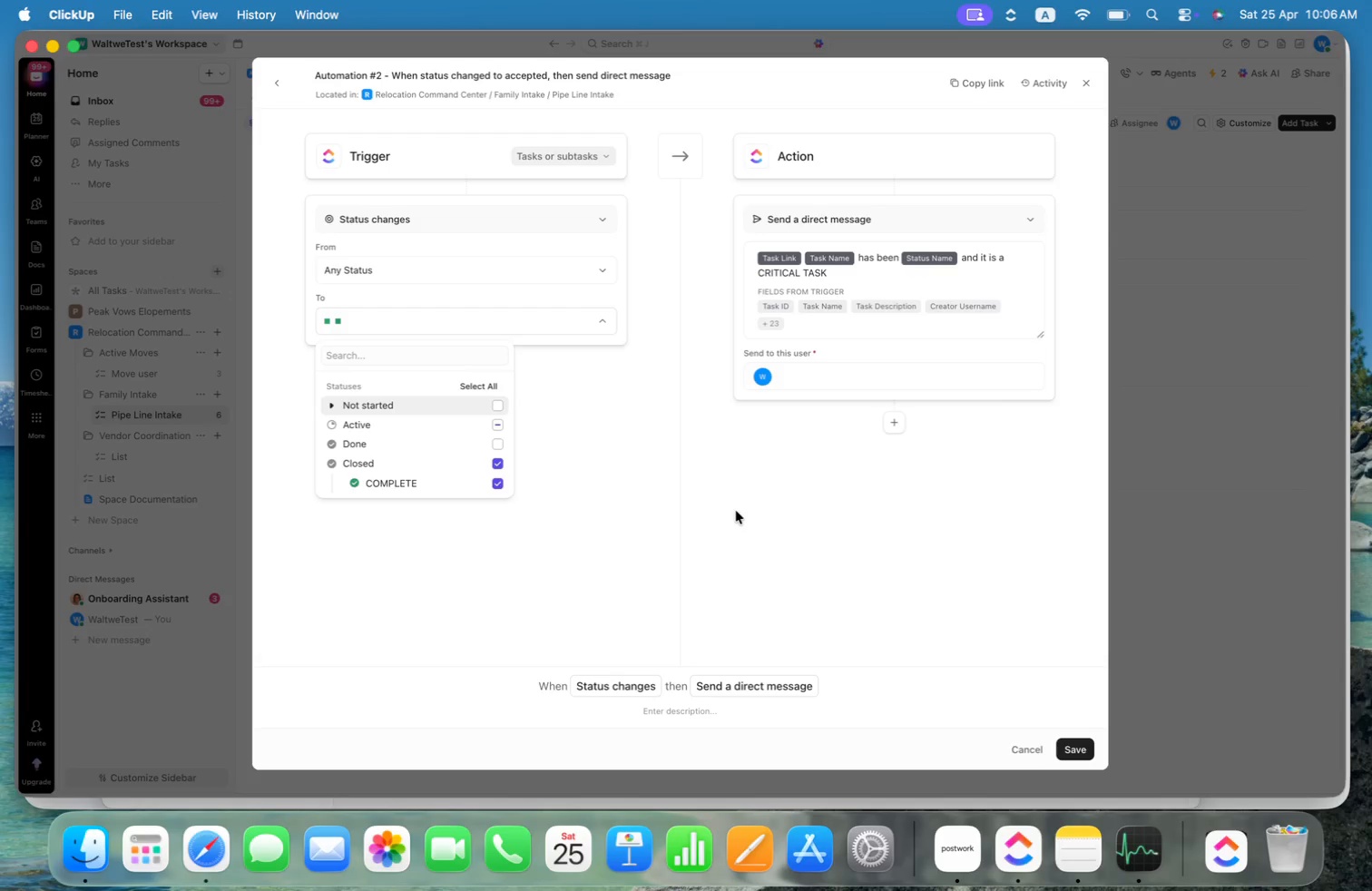 
left_click([735, 511])
 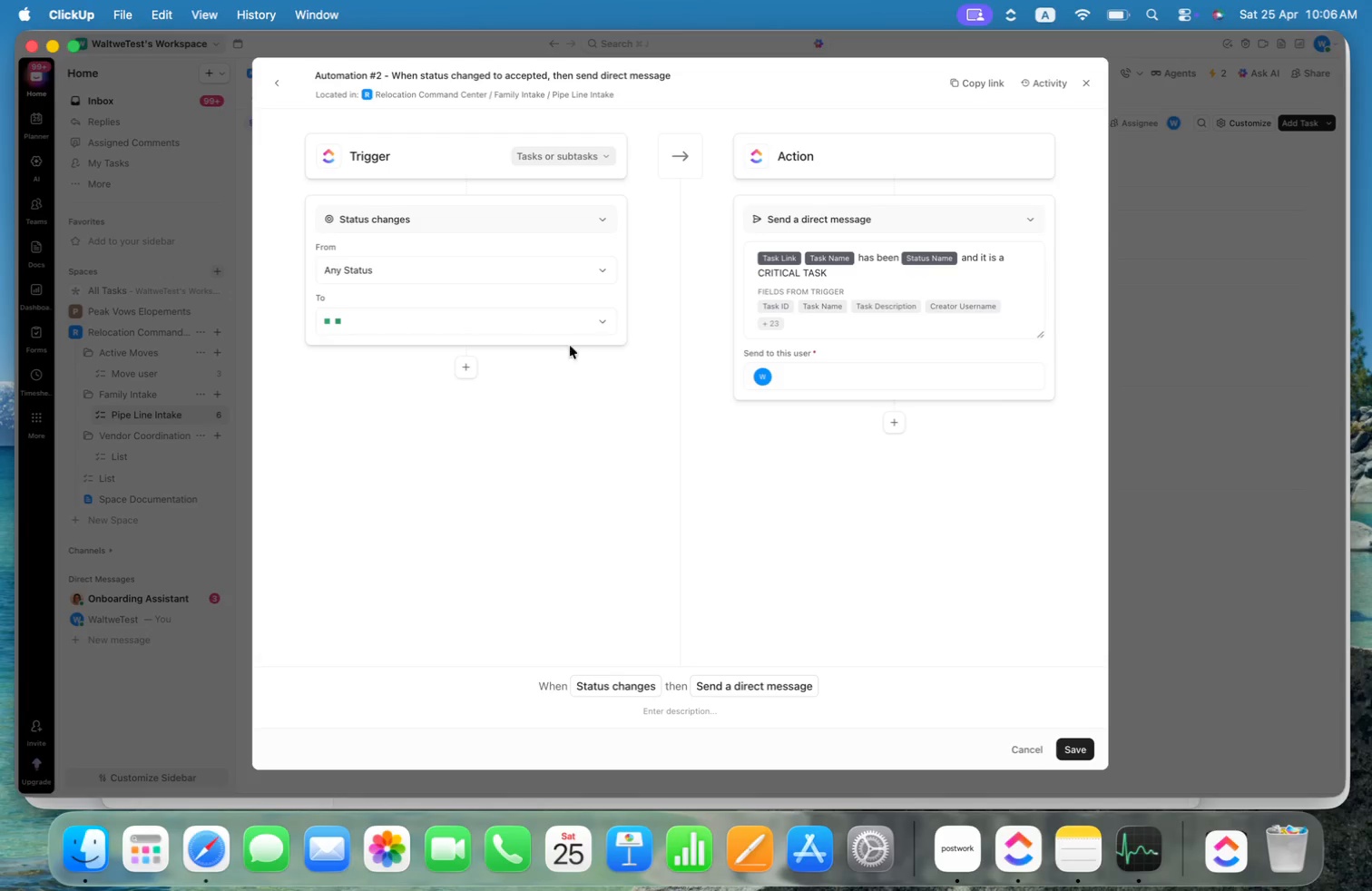 
left_click([558, 318])
 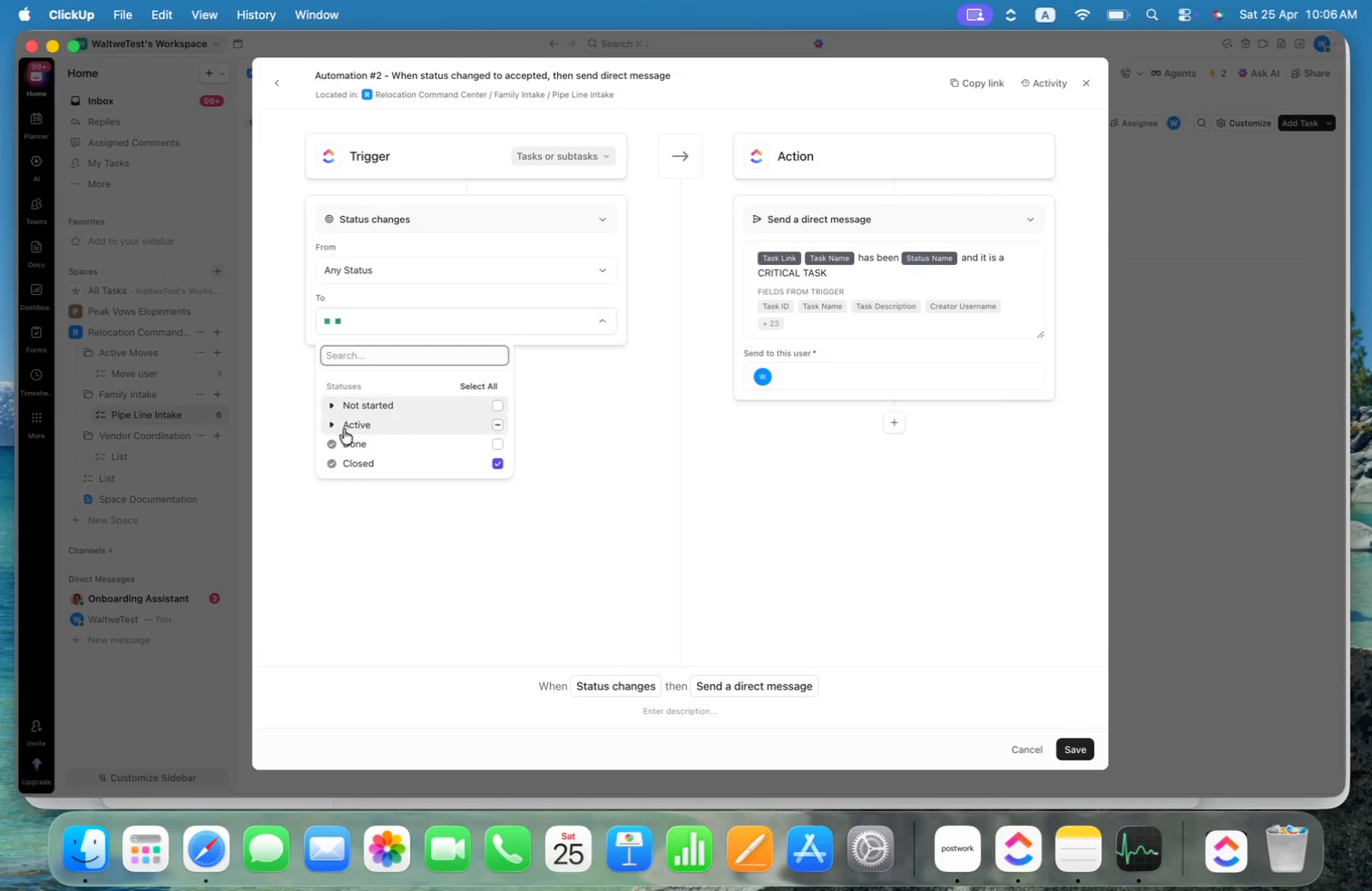 
left_click([333, 427])
 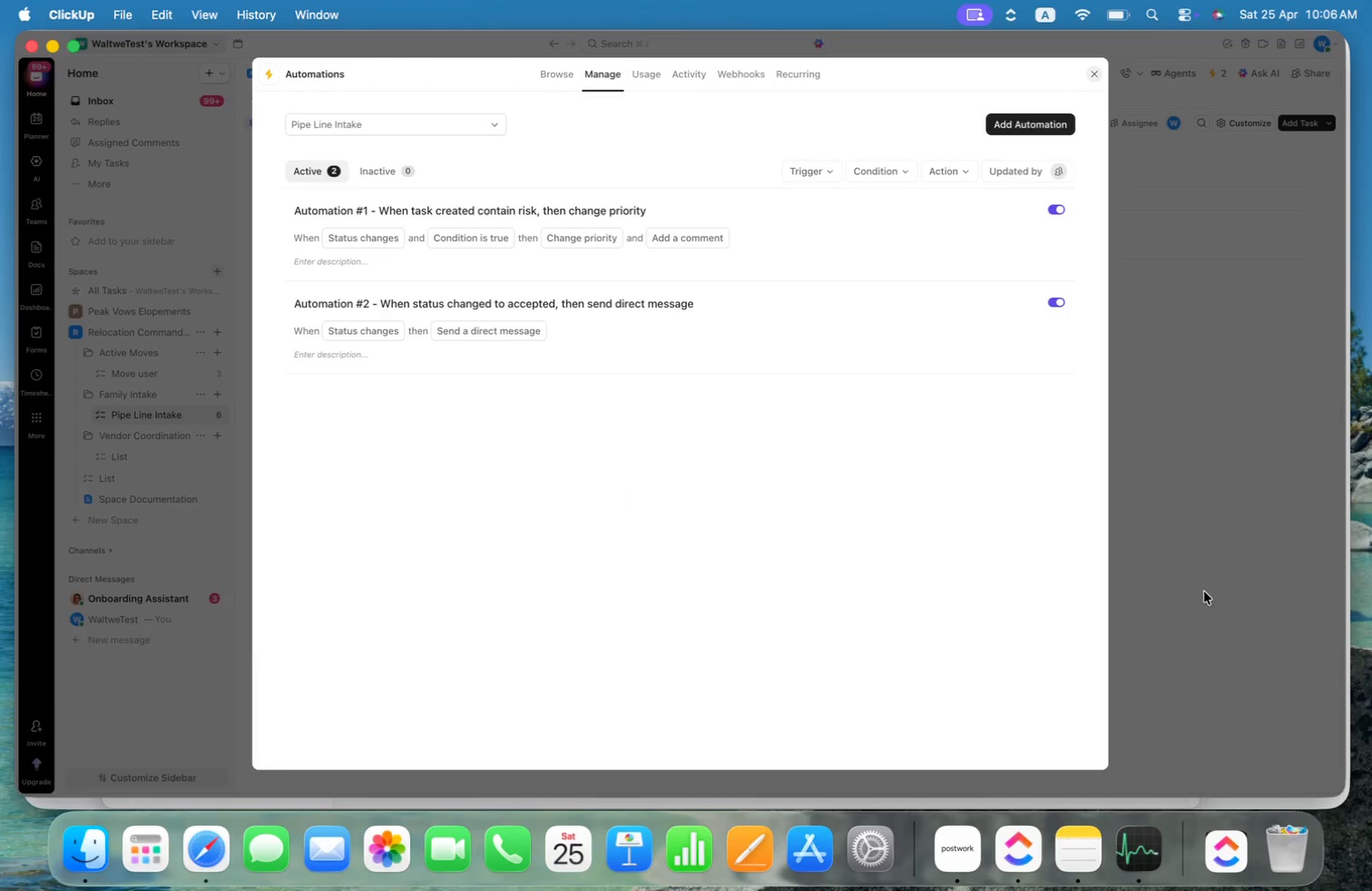 
wait(5.34)
 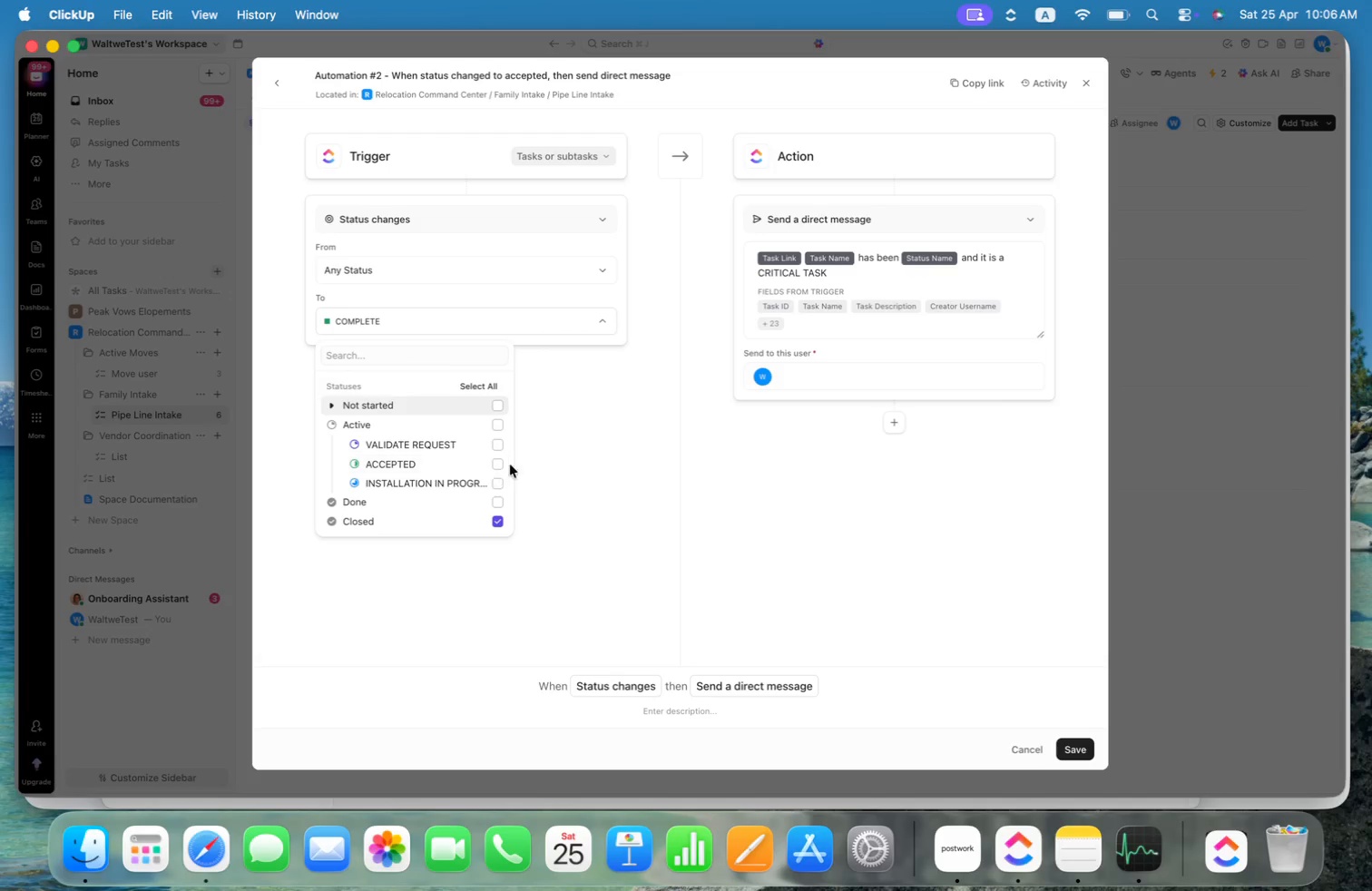 
left_click([1097, 73])
 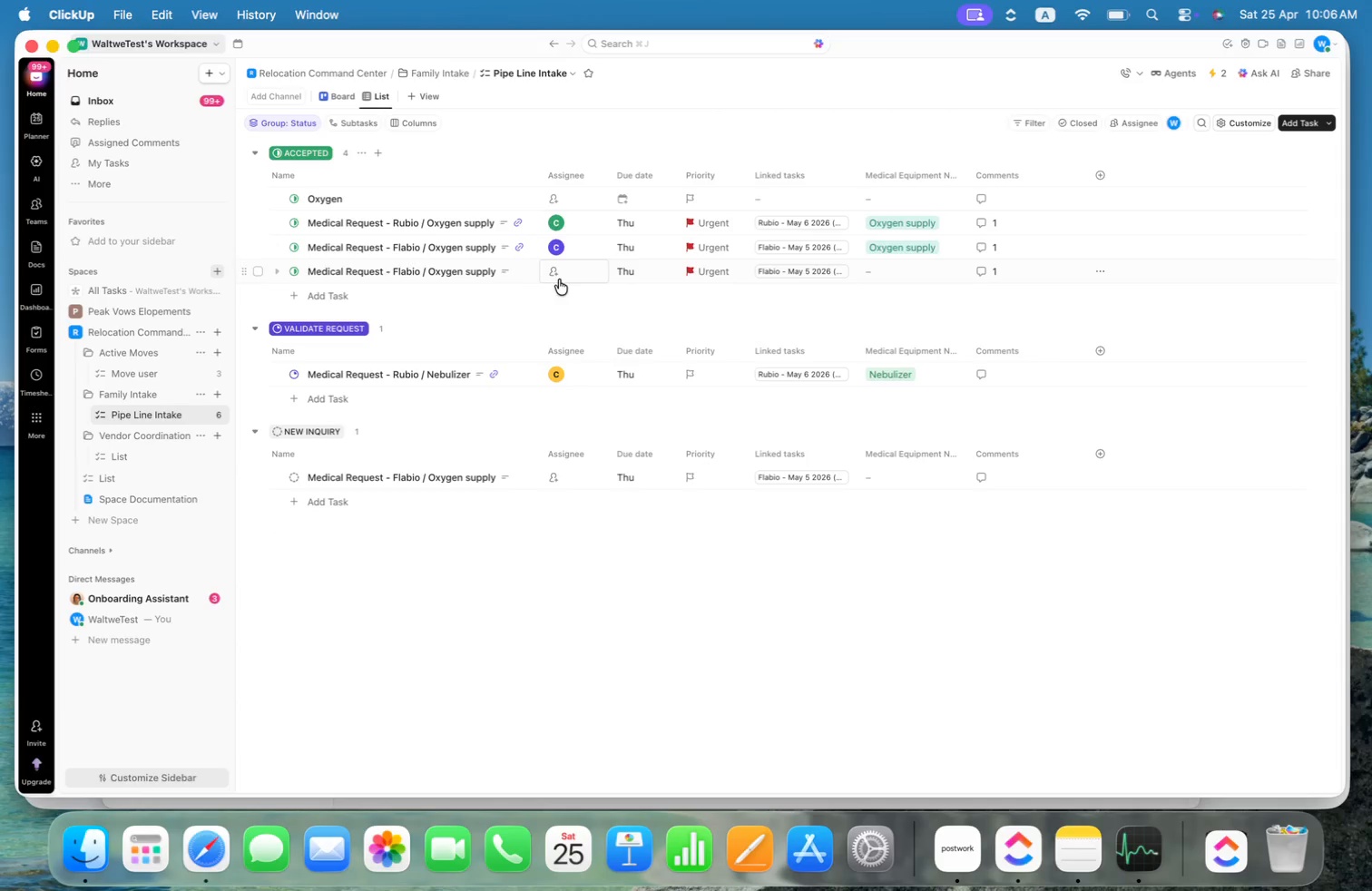 
left_click([619, 386])
 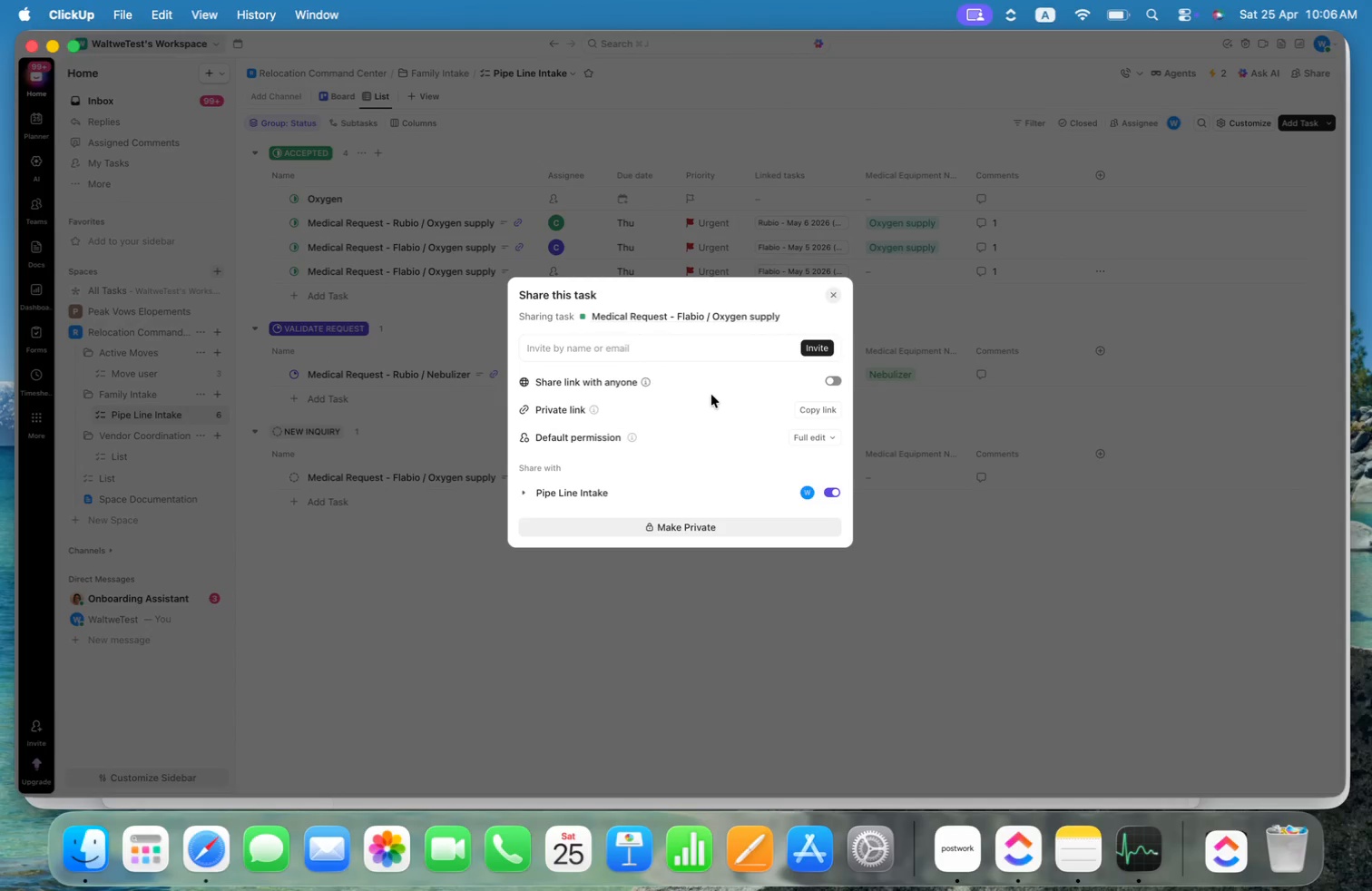 
left_click([691, 339])
 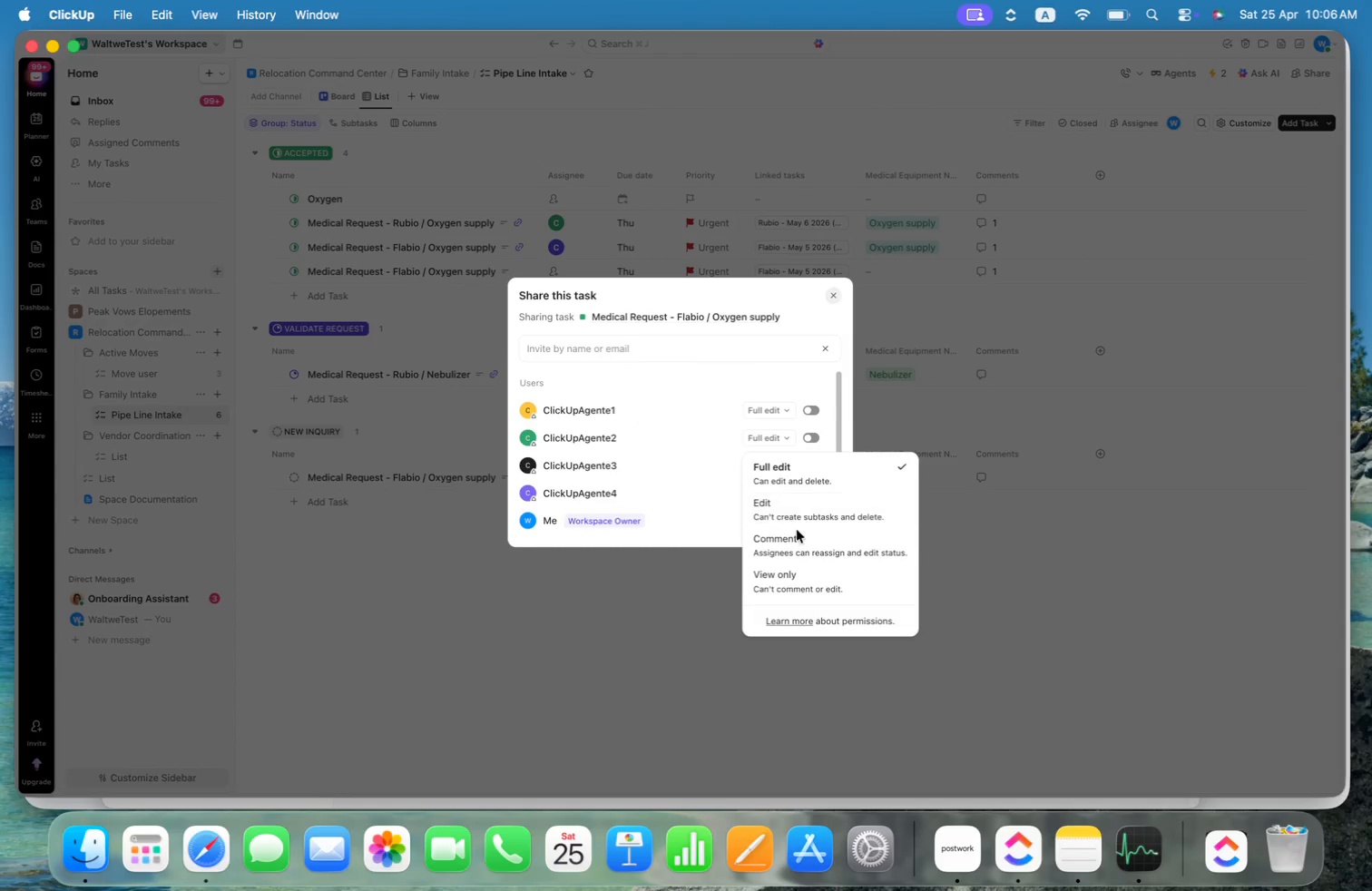 
left_click([962, 540])
 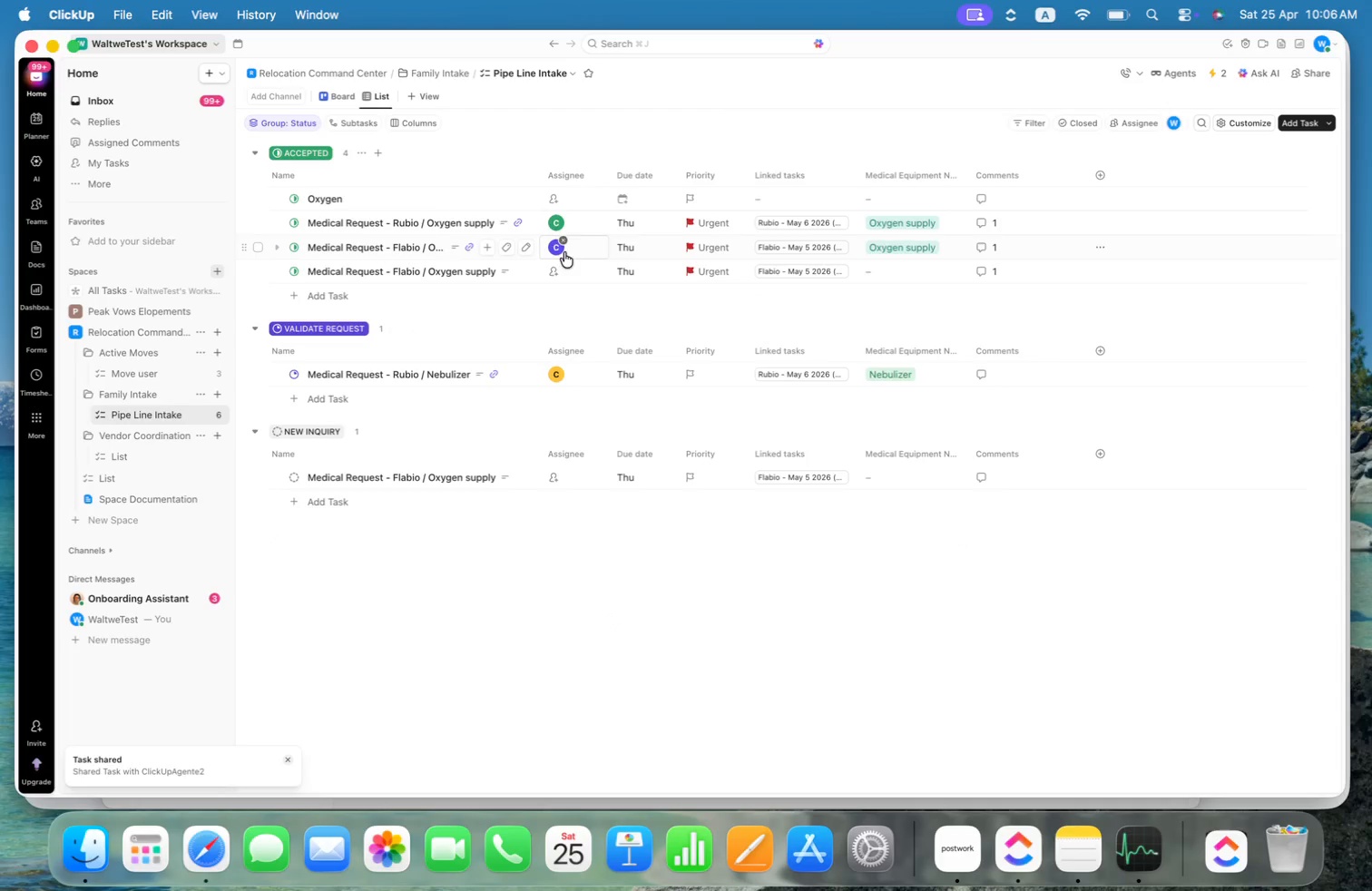 
left_click([567, 269])
 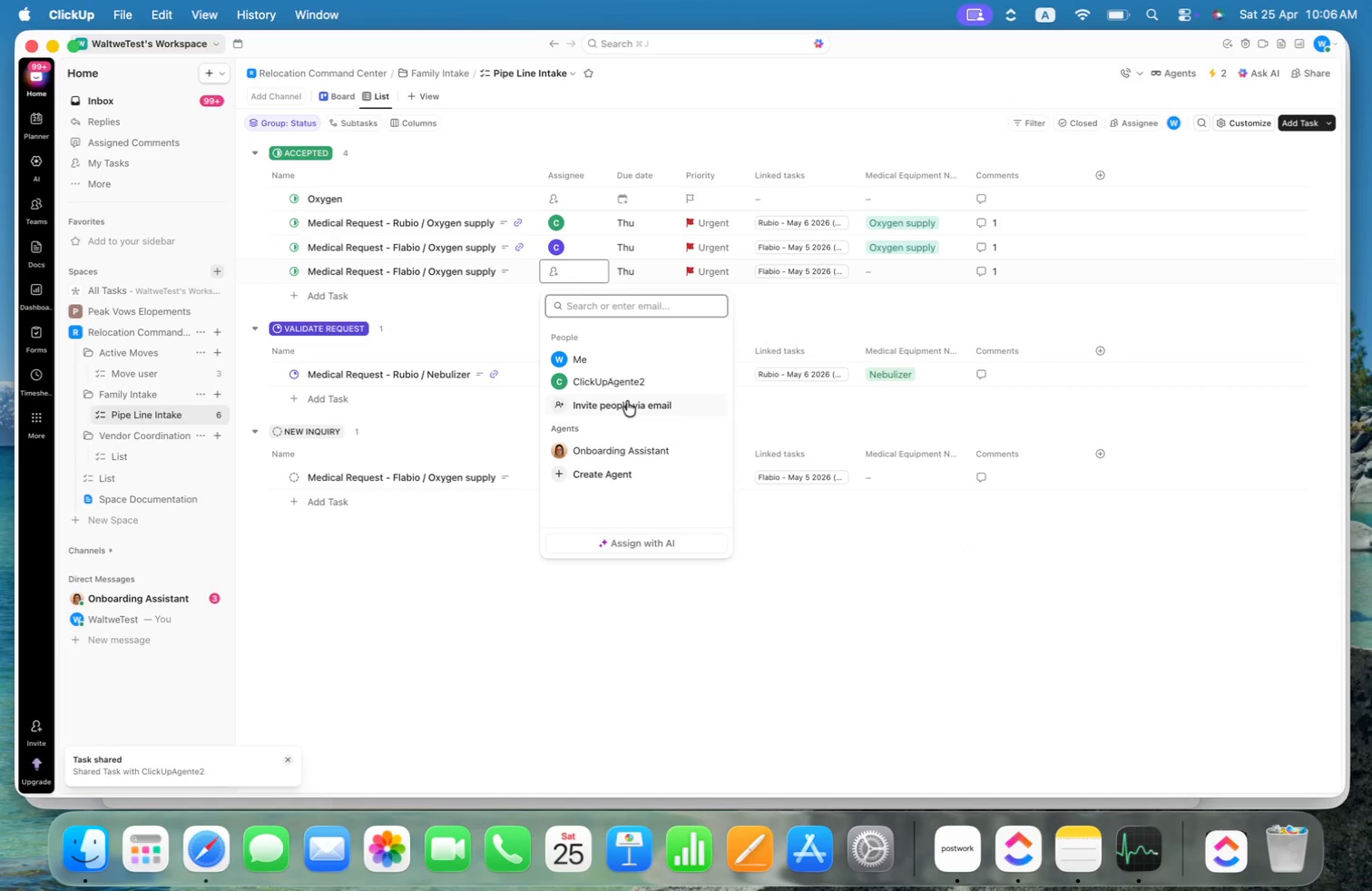 
left_click([622, 388])
 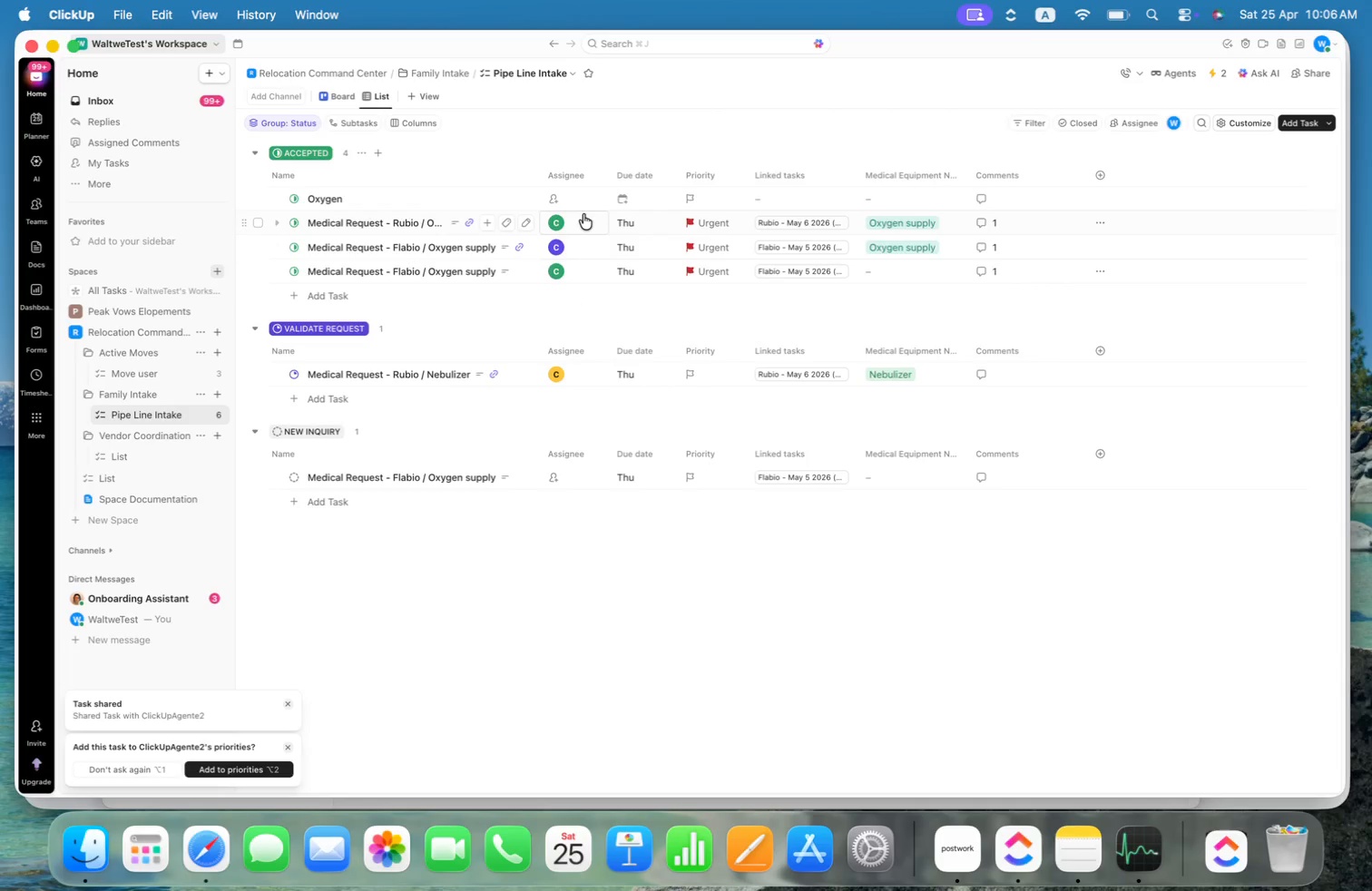 
left_click([567, 202])
 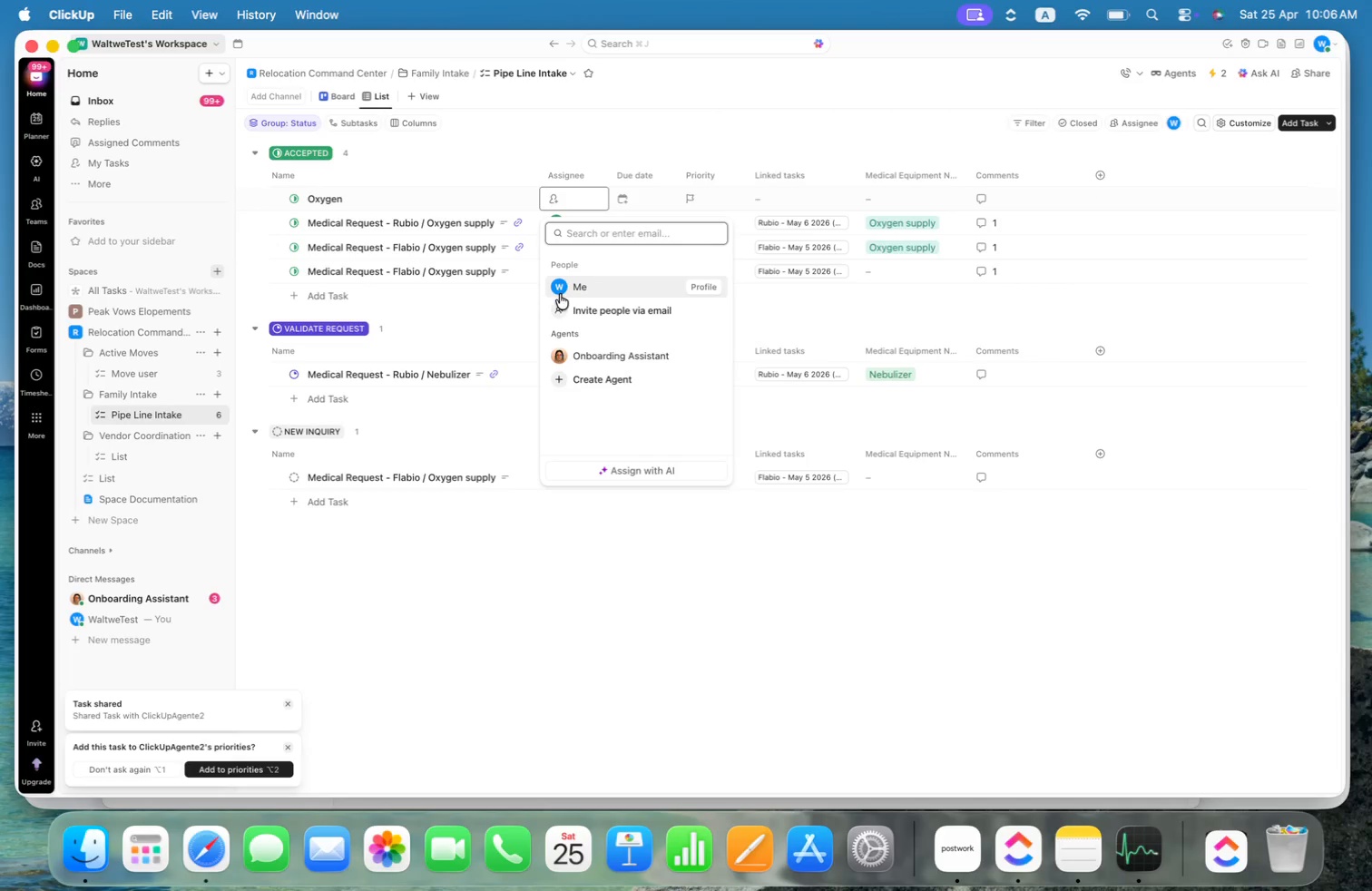 
left_click([459, 312])
 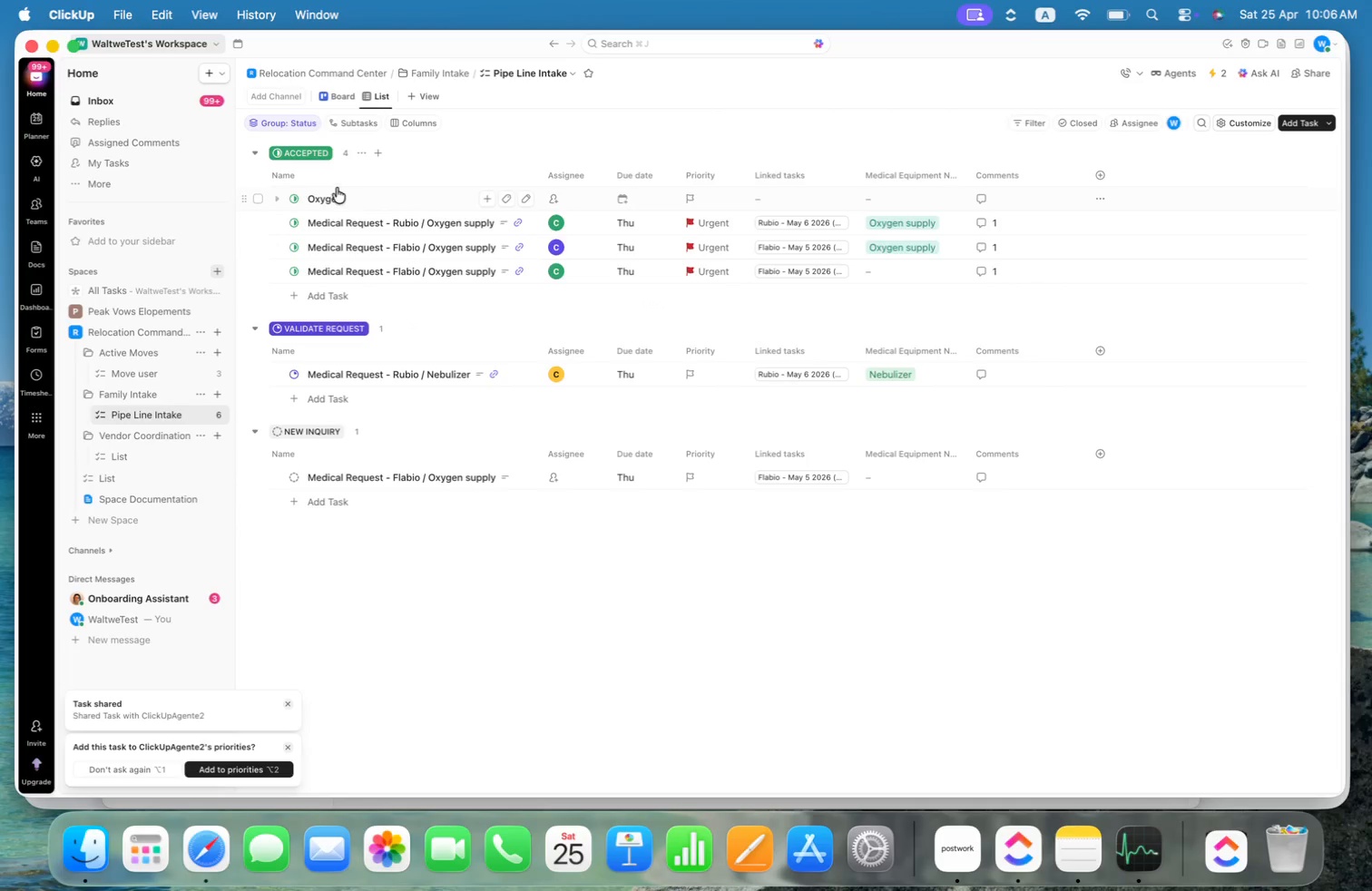 
left_click([260, 201])
 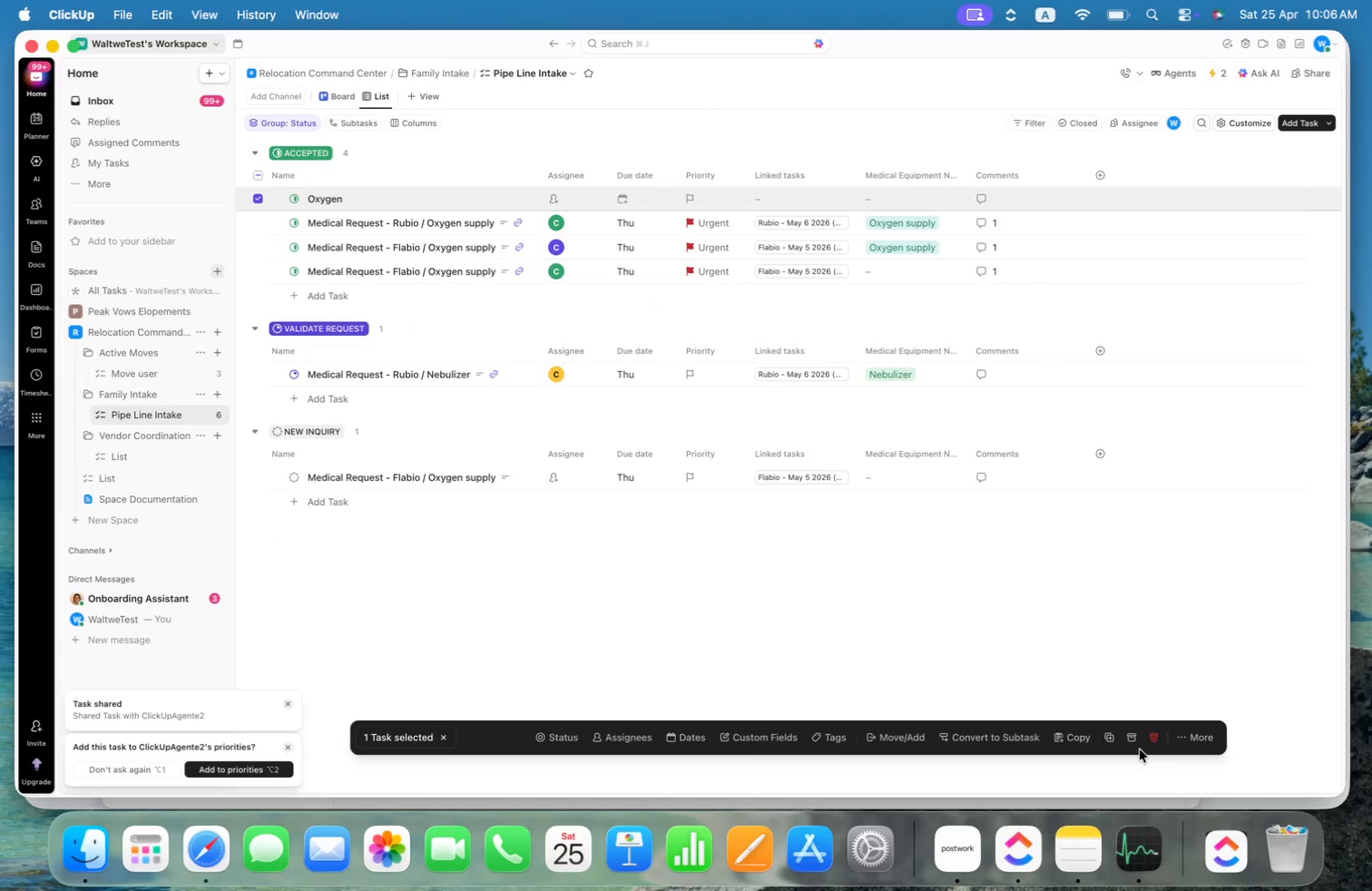 
left_click([1151, 739])
 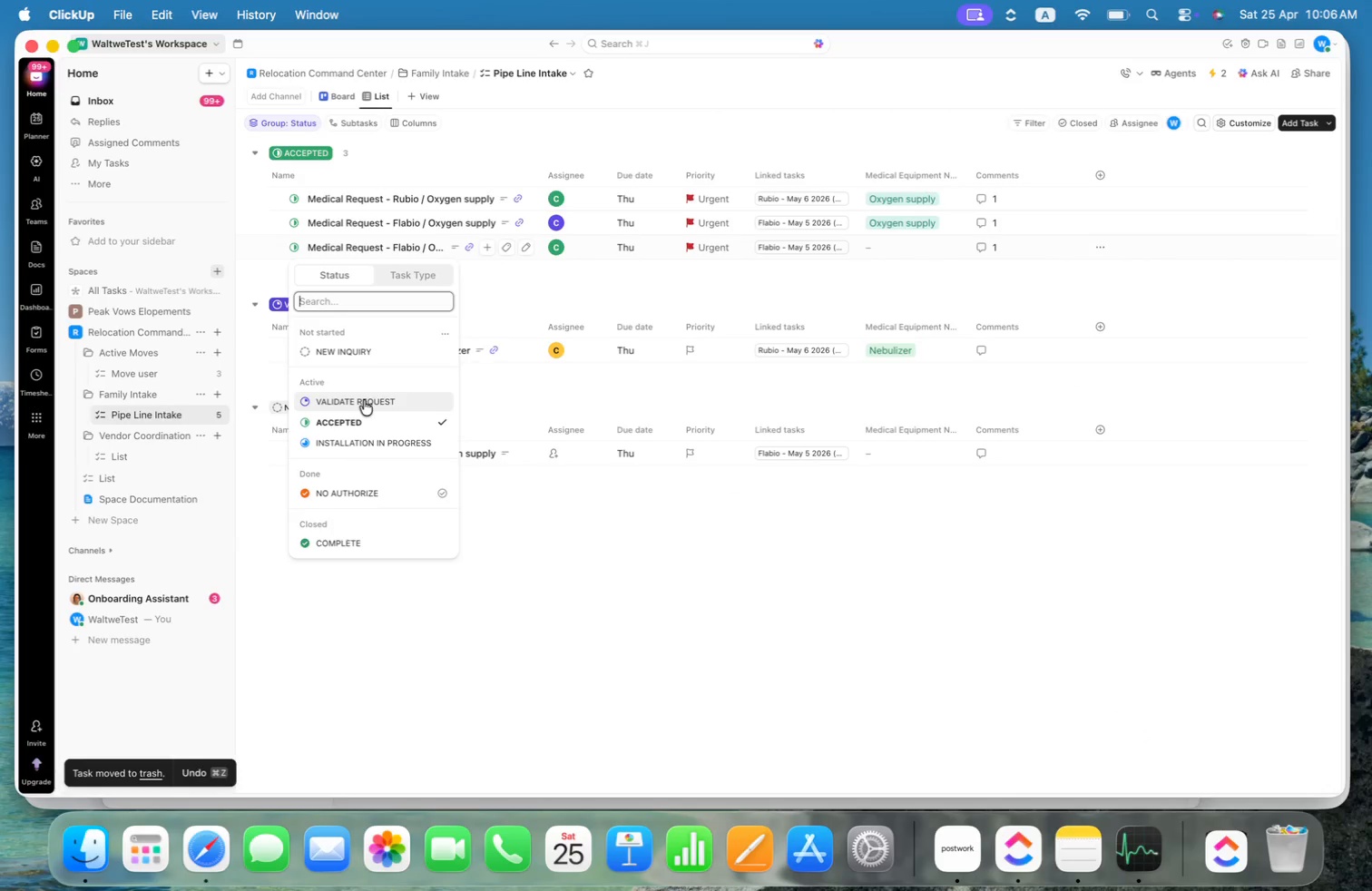 
left_click([358, 443])
 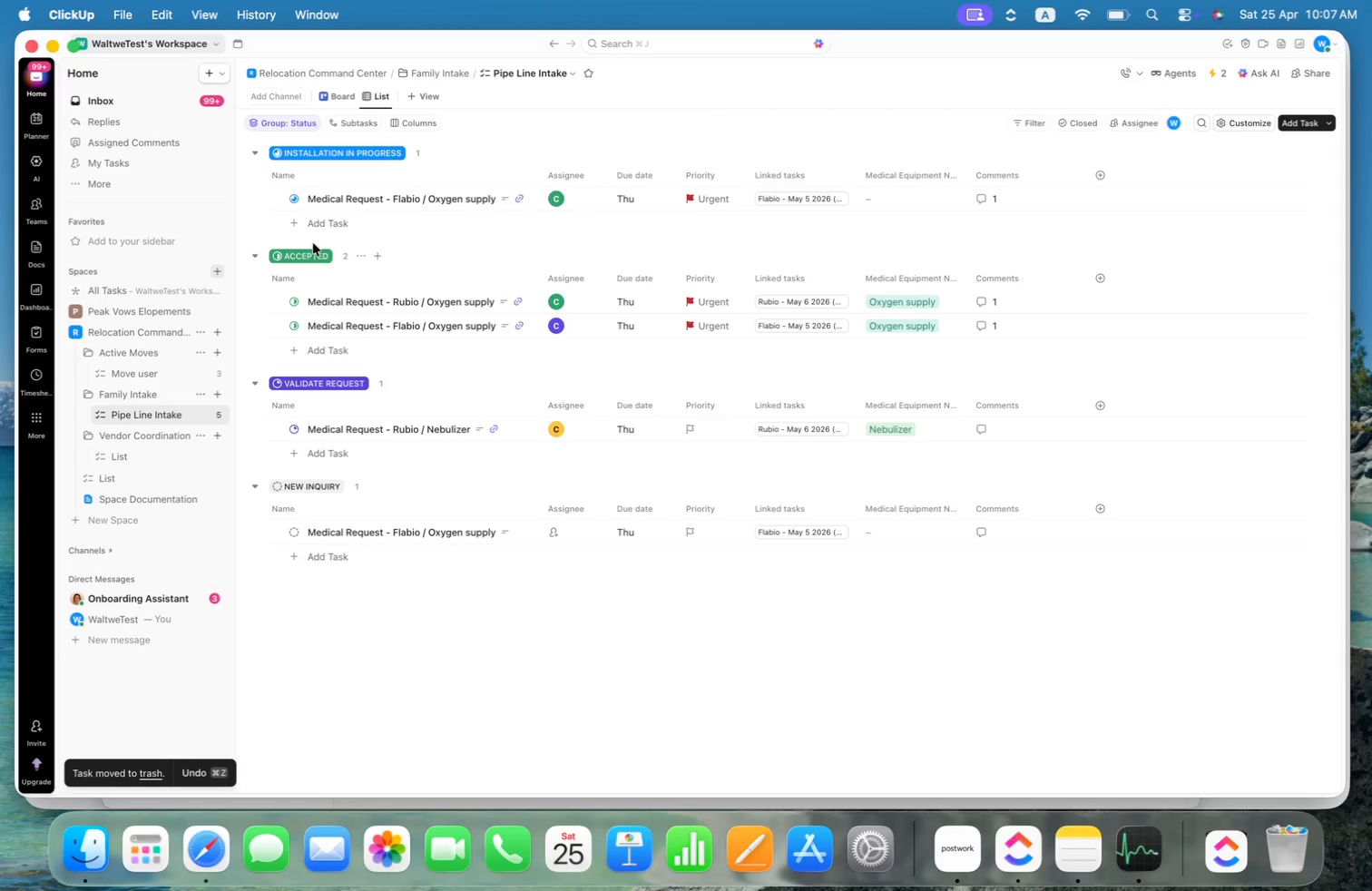 
mouse_move([316, 204])
 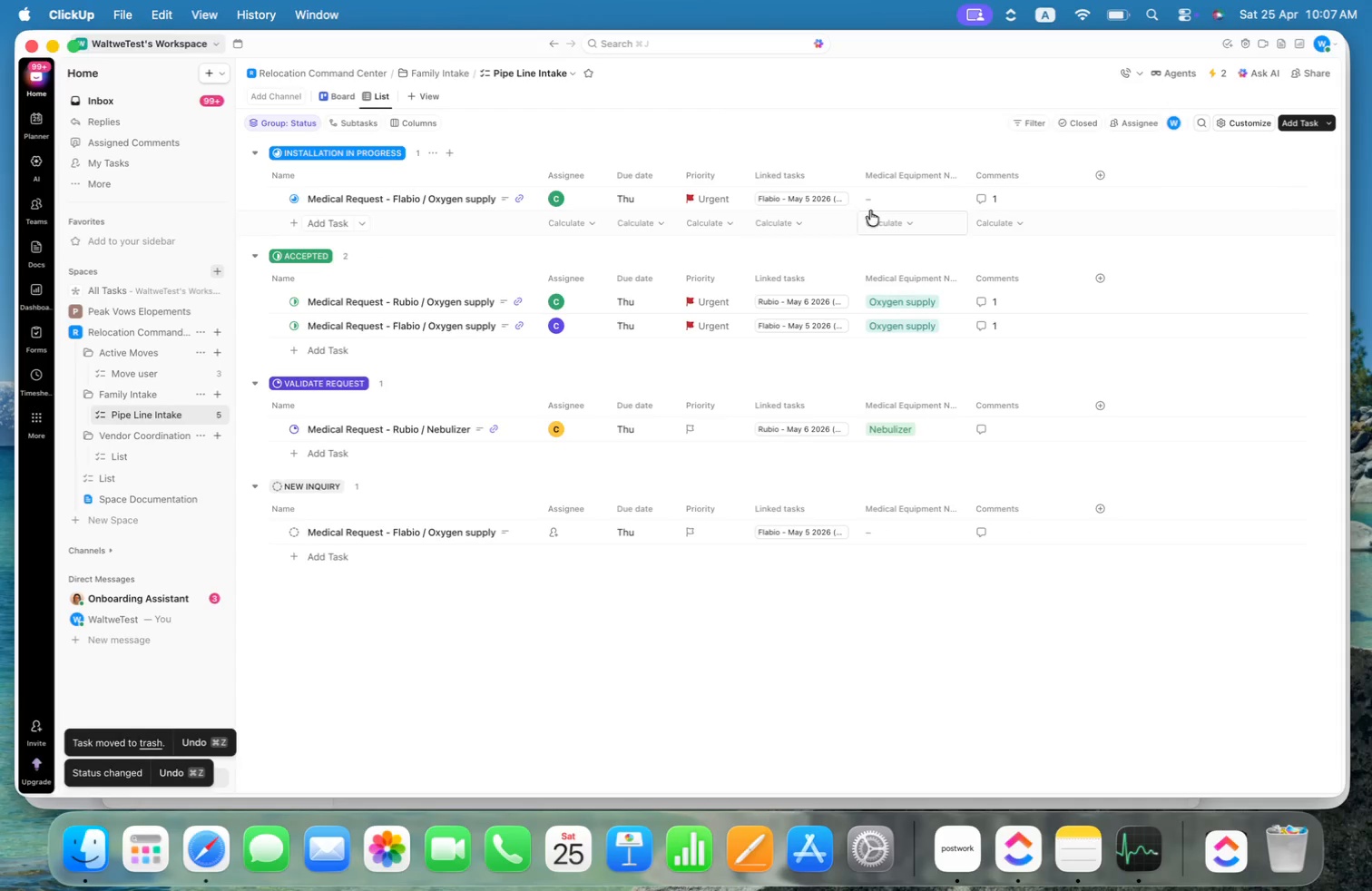 
left_click([887, 201])
 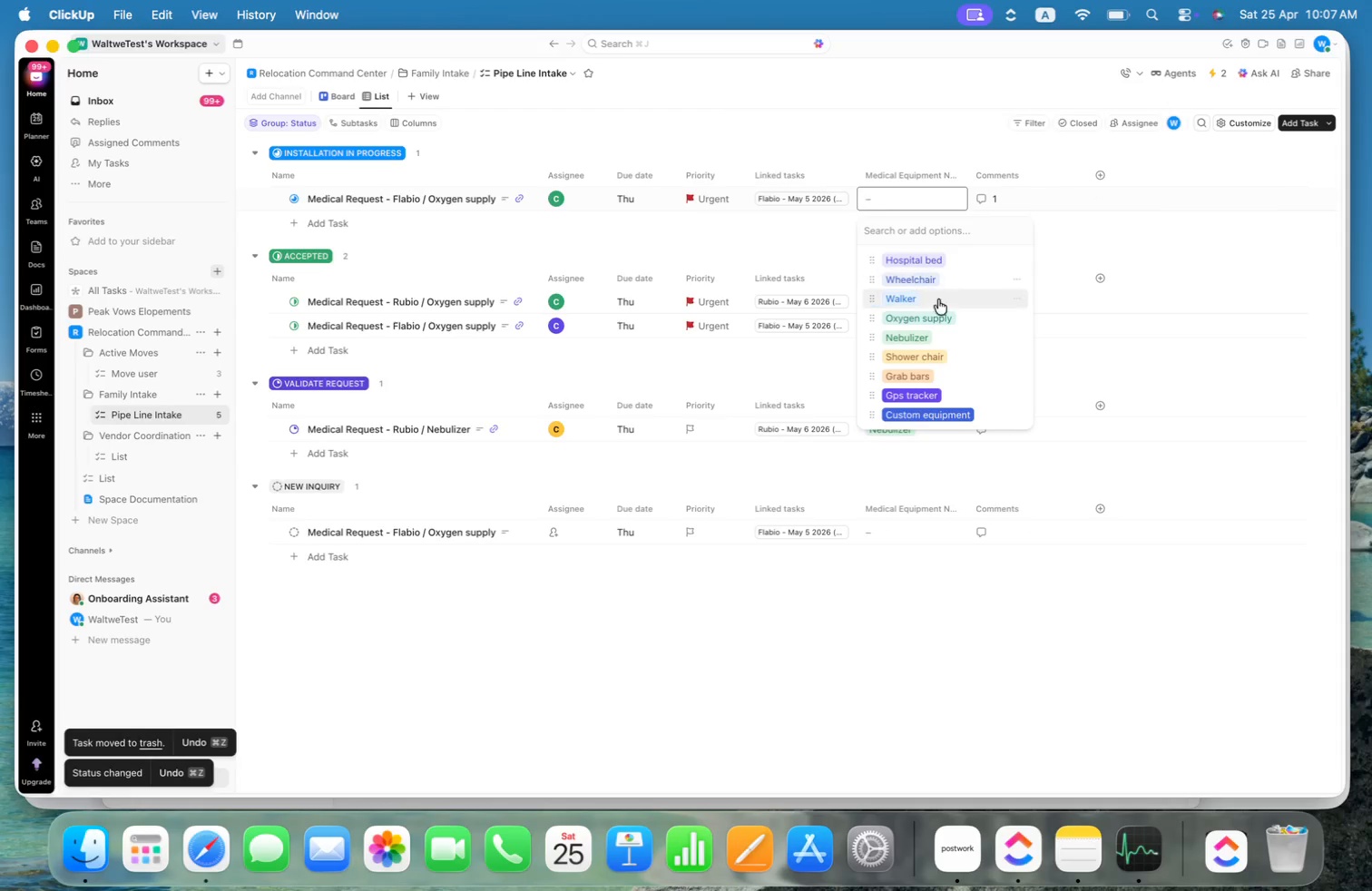 
left_click([936, 318])
 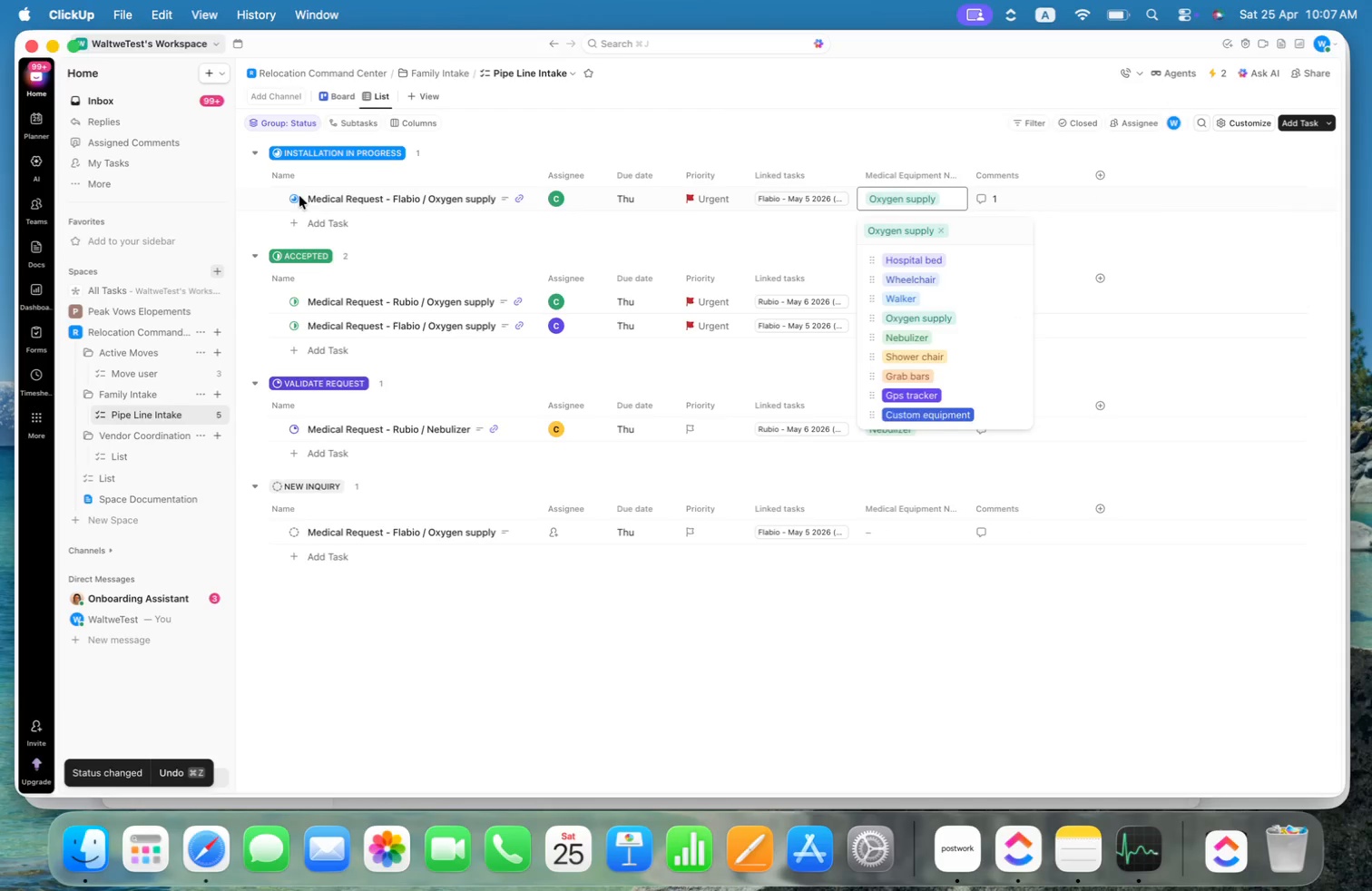 
double_click([293, 200])
 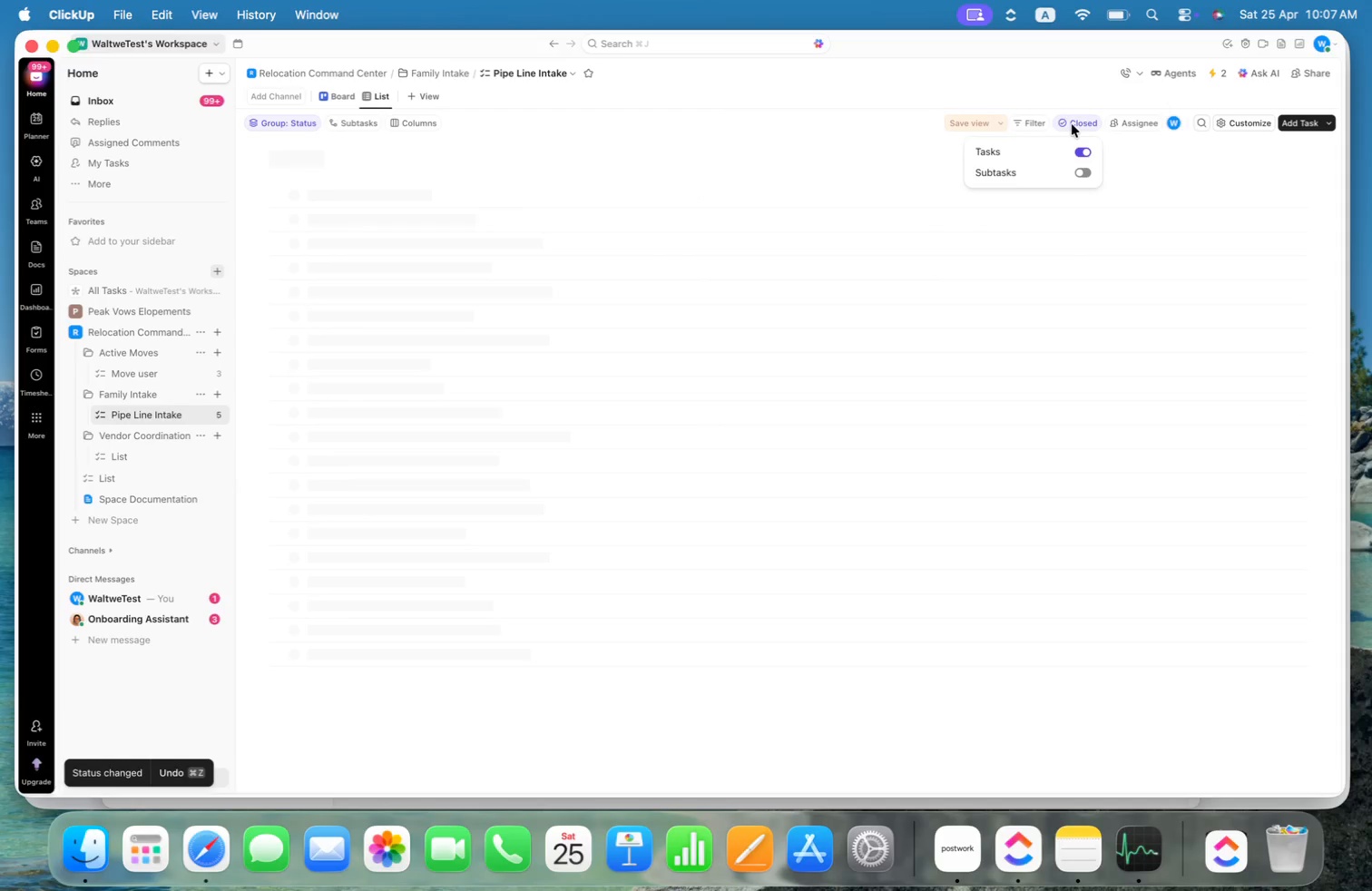 
double_click([959, 122])
 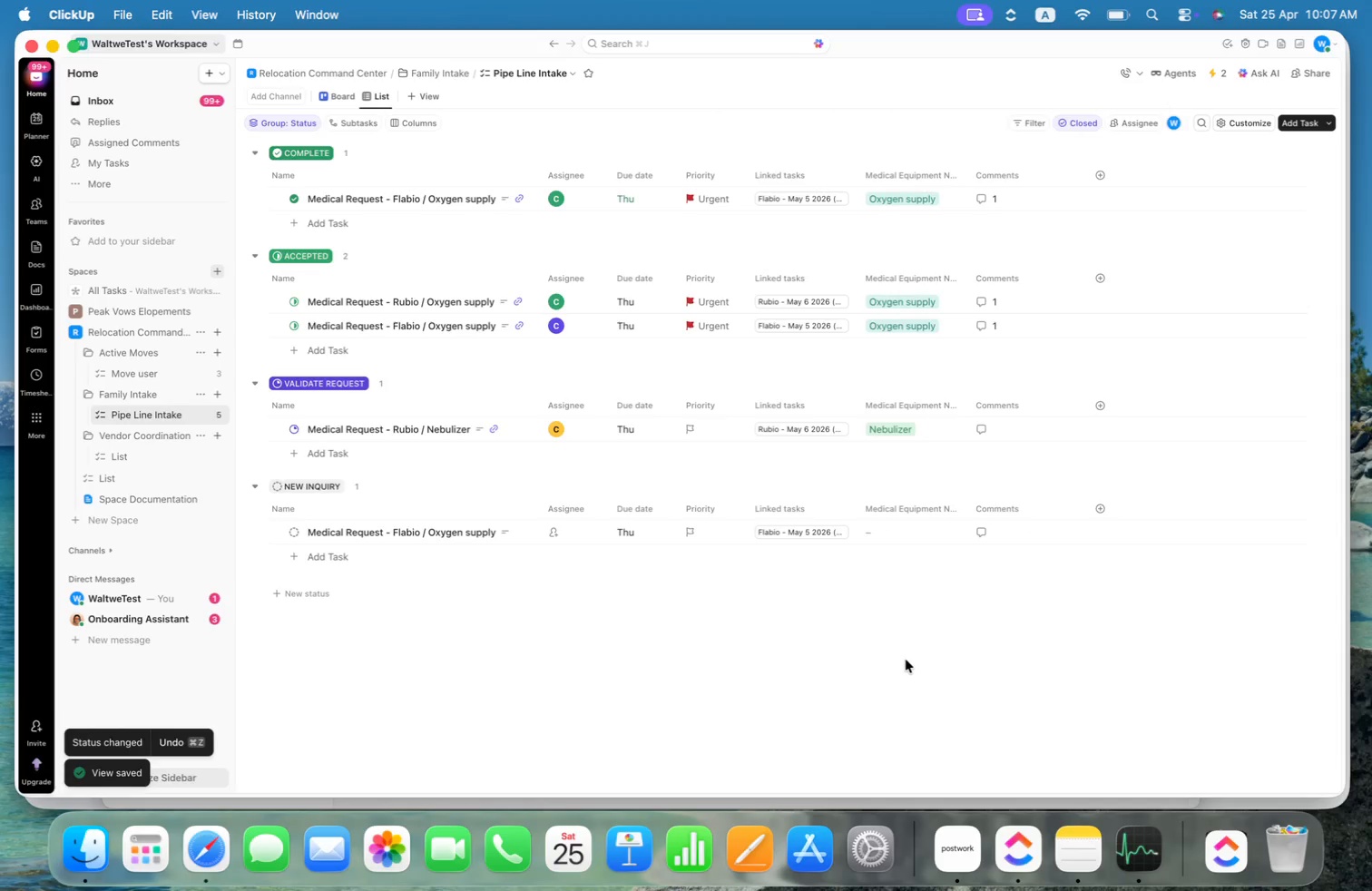 
left_click([906, 660])
 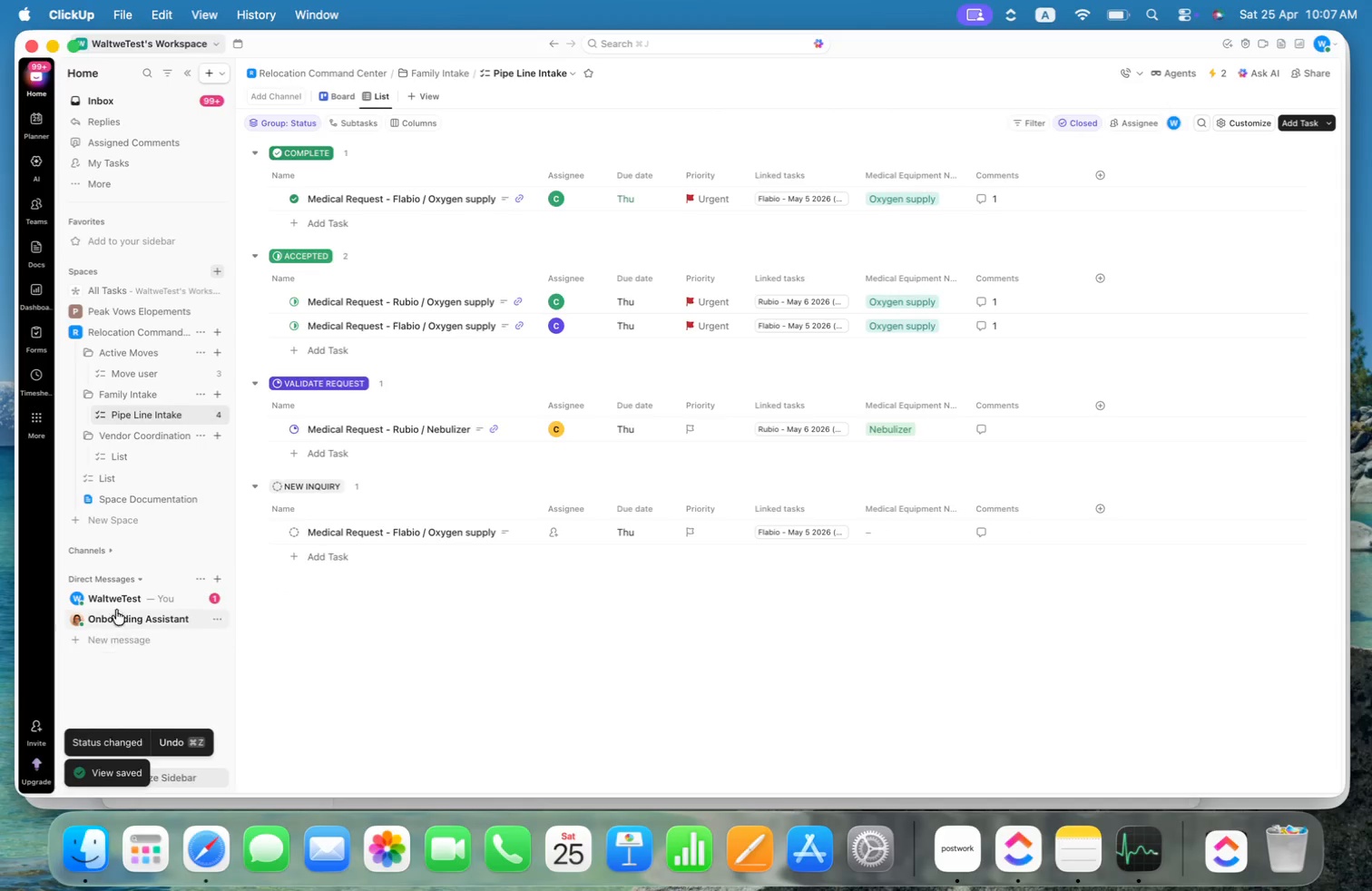 
left_click([120, 602])
 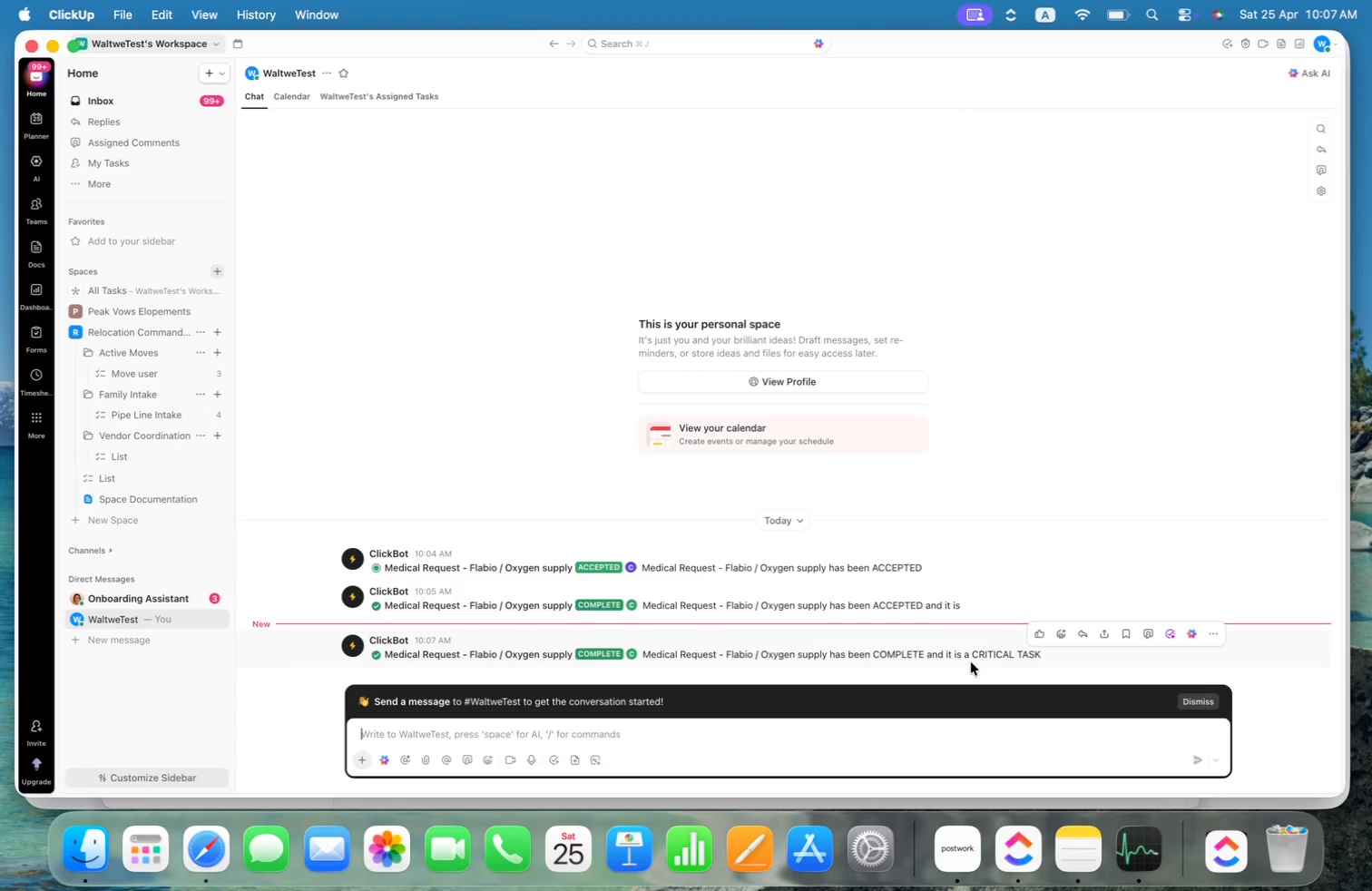 
wait(7.48)
 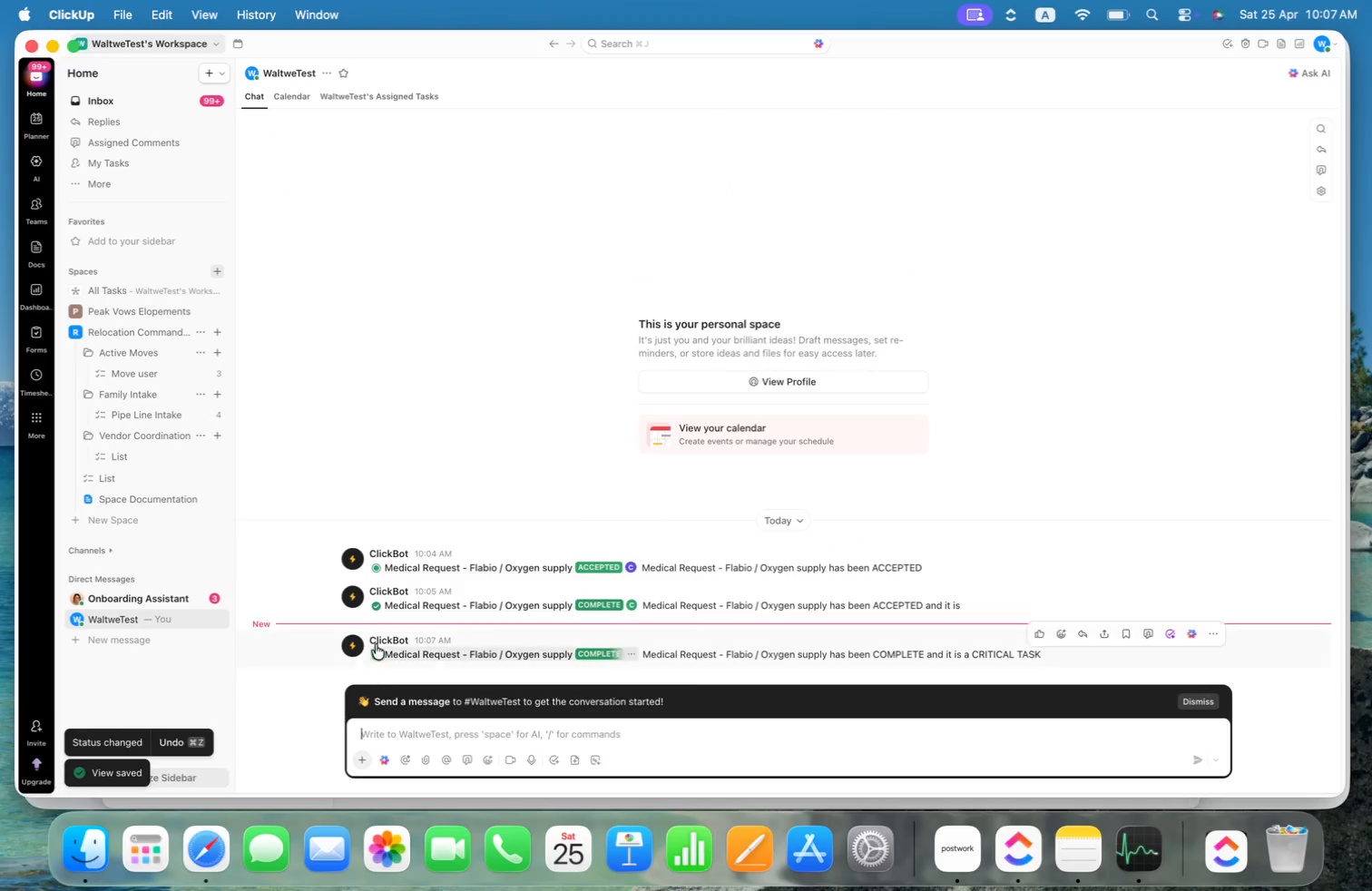 
left_click([413, 655])
 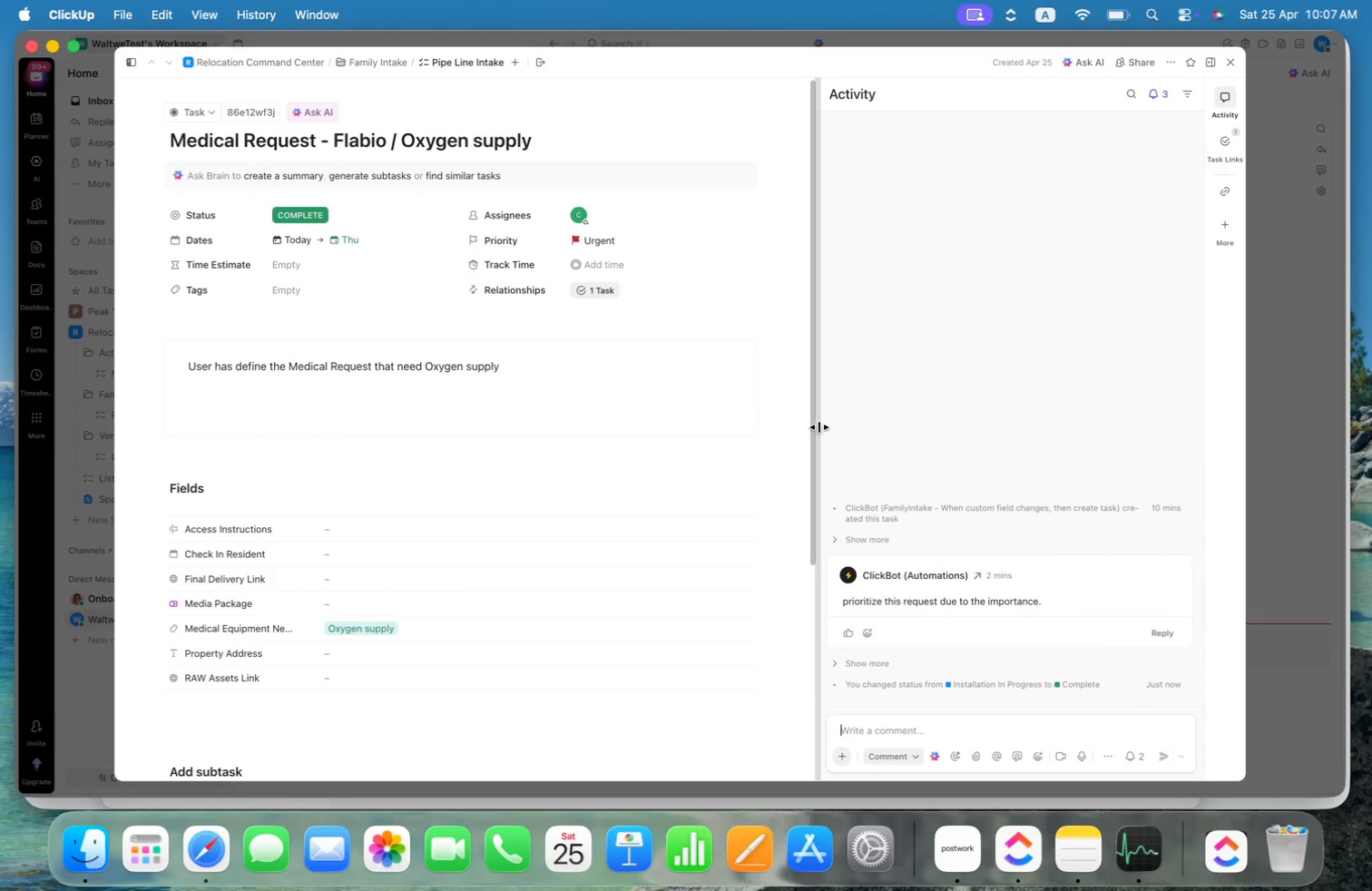 
left_click([611, 290])
 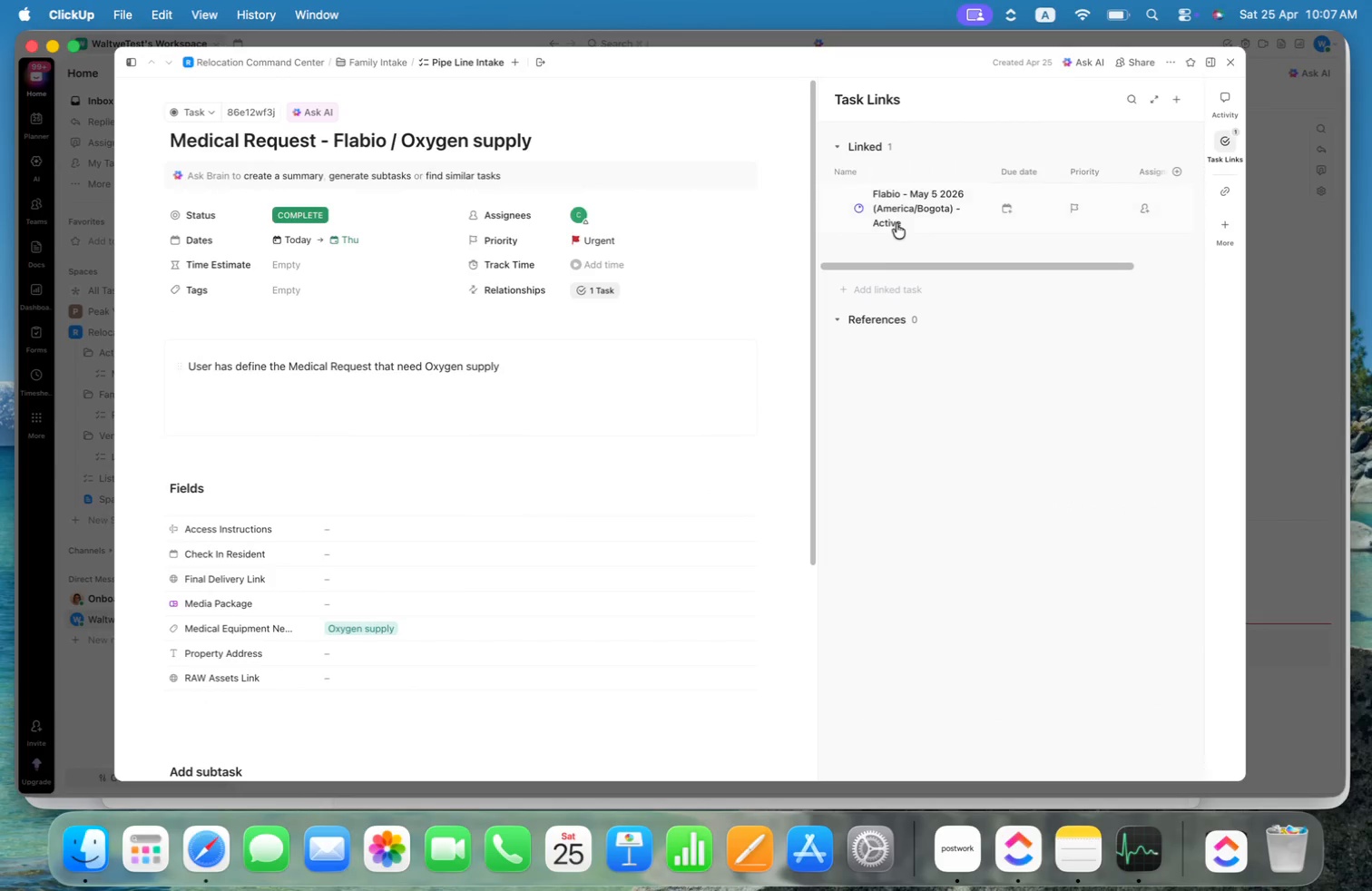 
left_click([913, 206])
 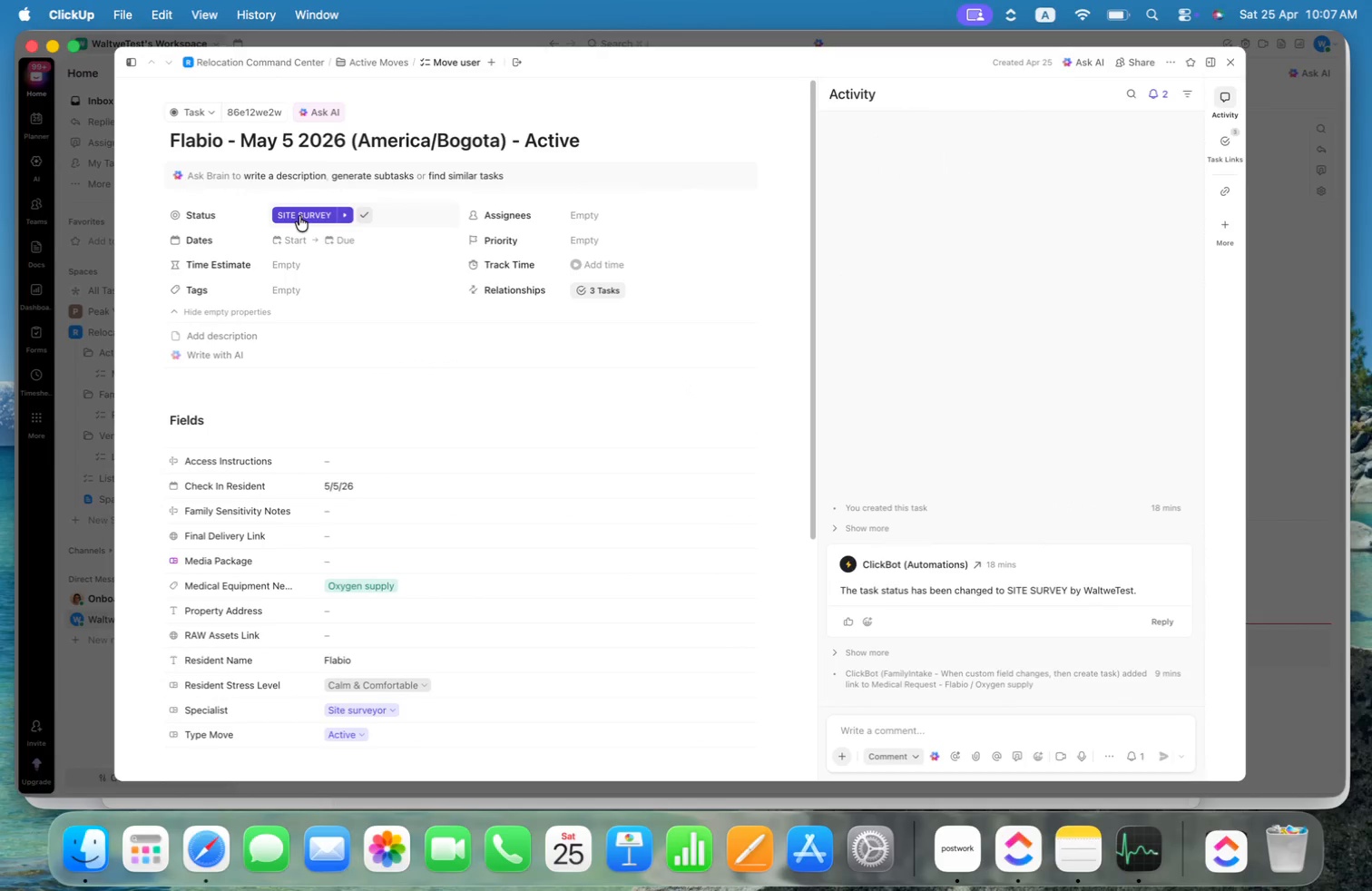 
left_click([299, 216])
 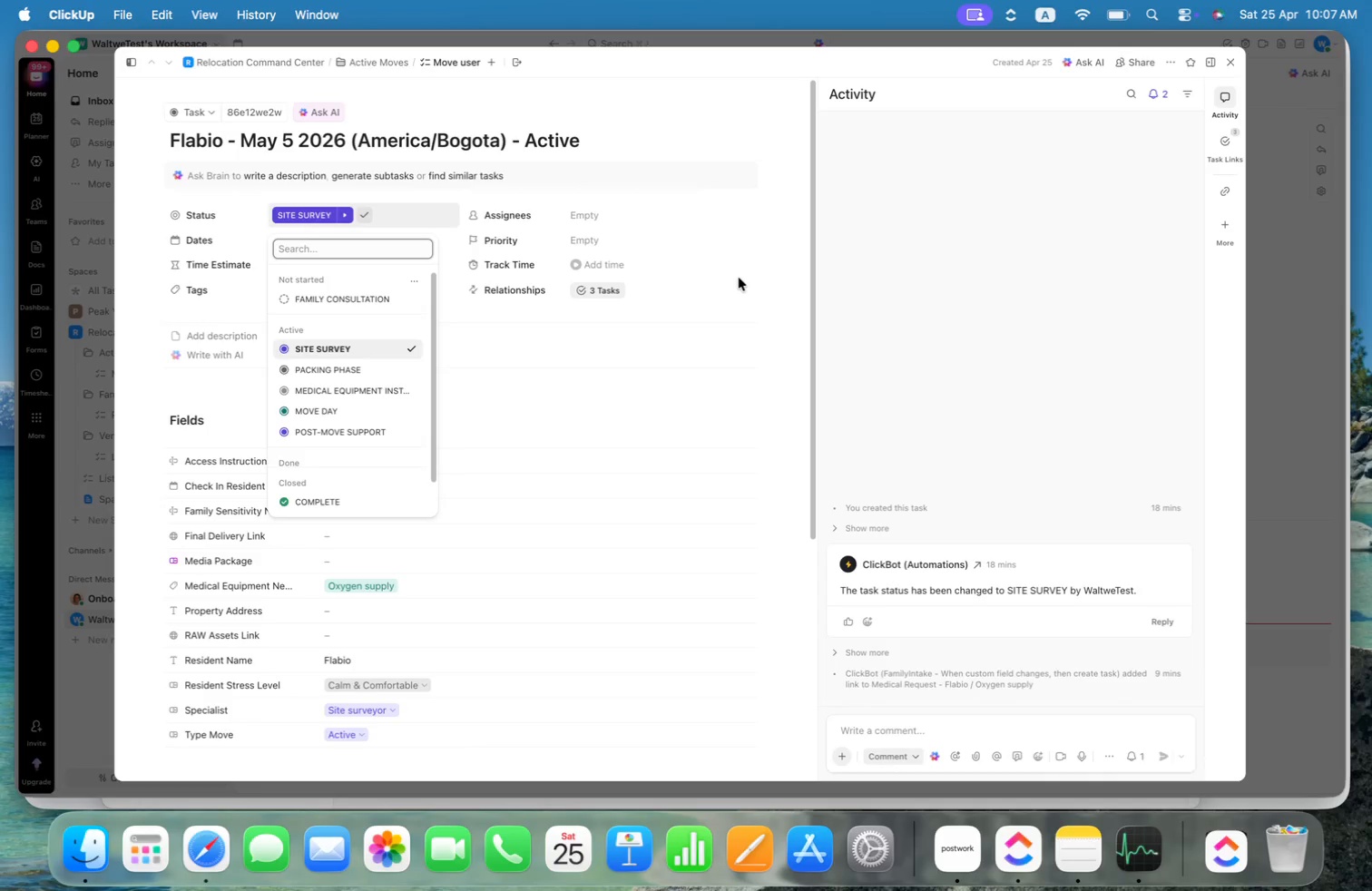 
left_click([757, 251])
 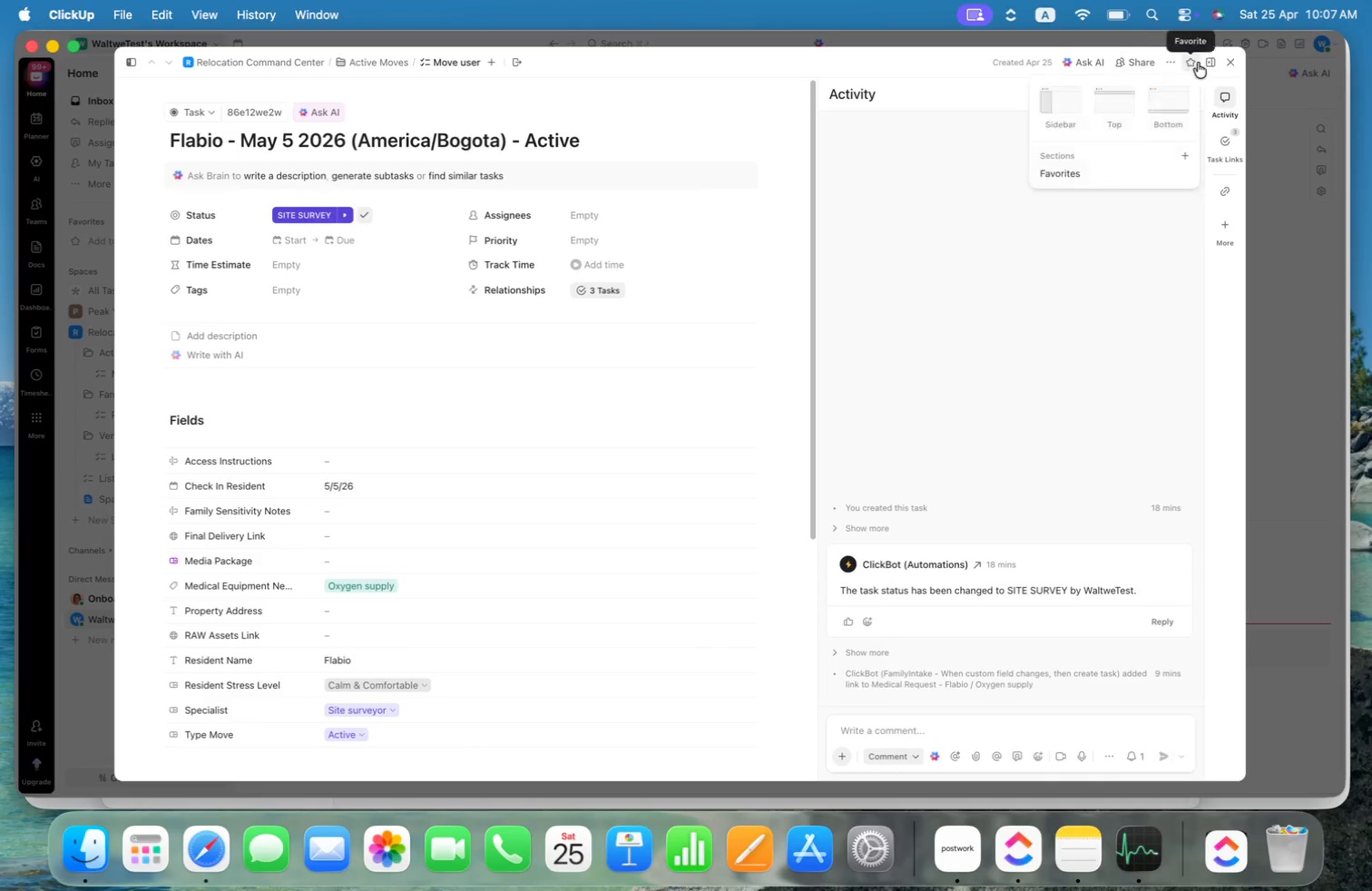 
left_click([1226, 64])
 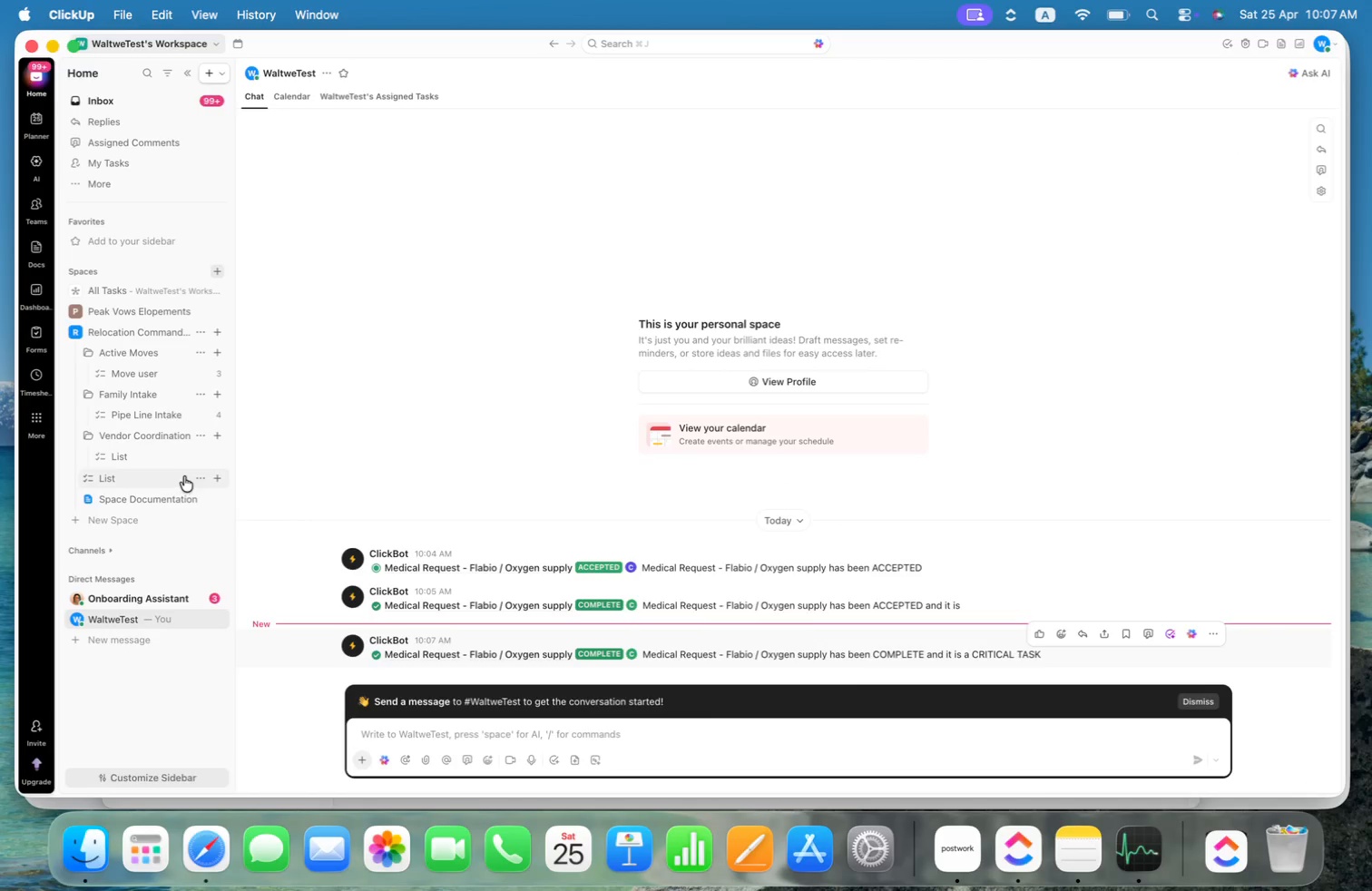 
left_click([134, 416])
 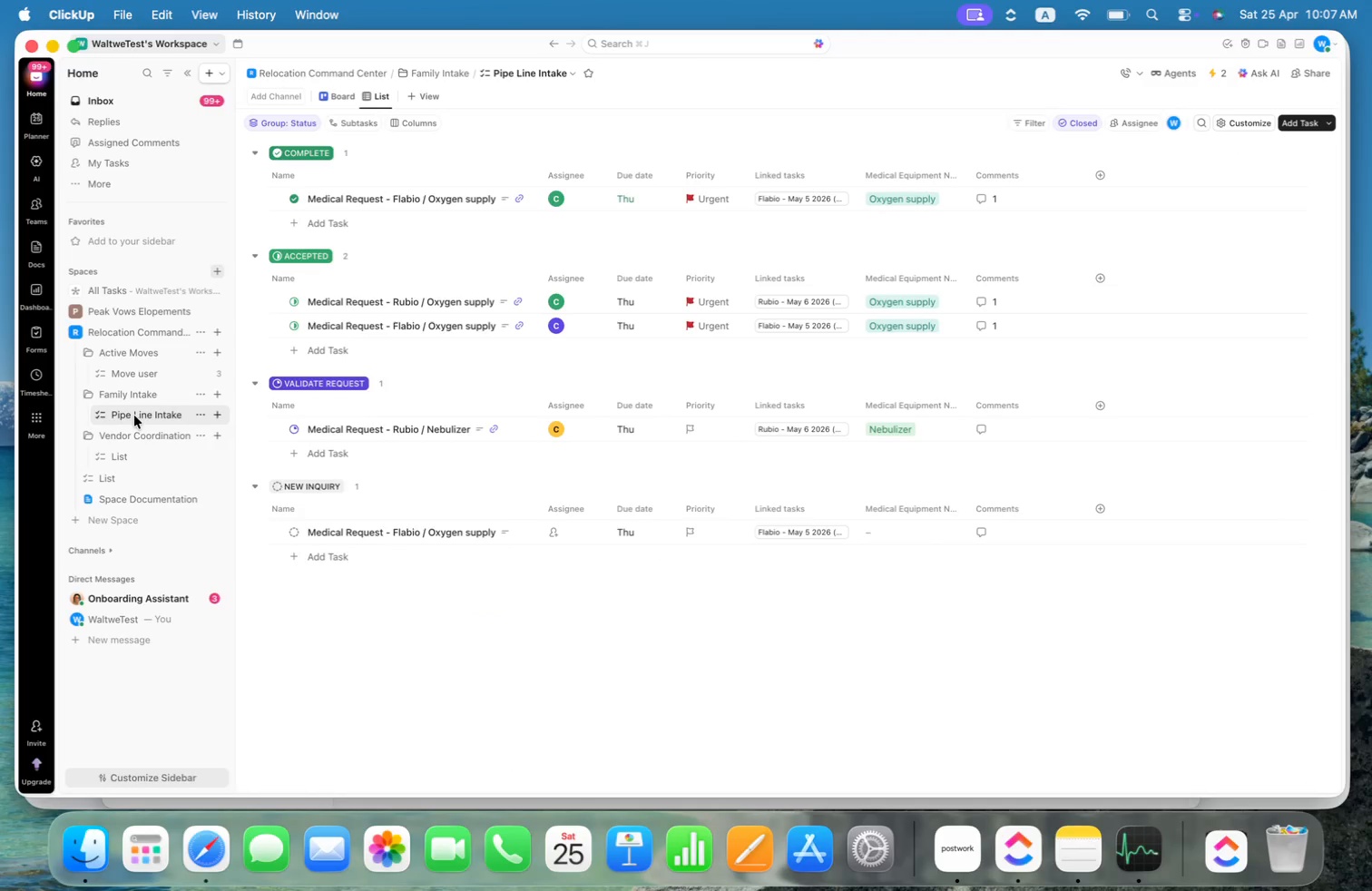 
key(Meta+CommandLeft)
 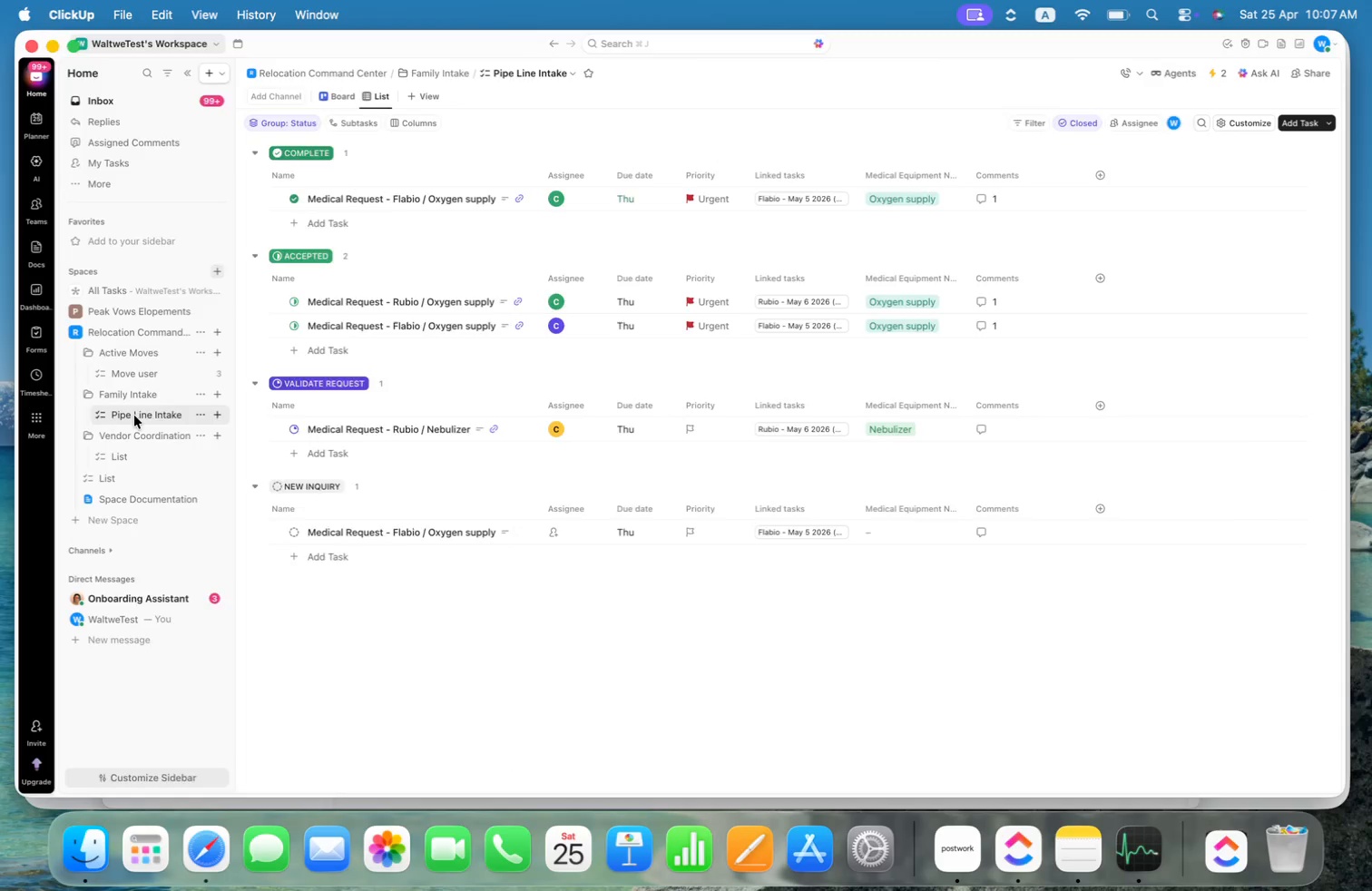 
key(Meta+Tab)